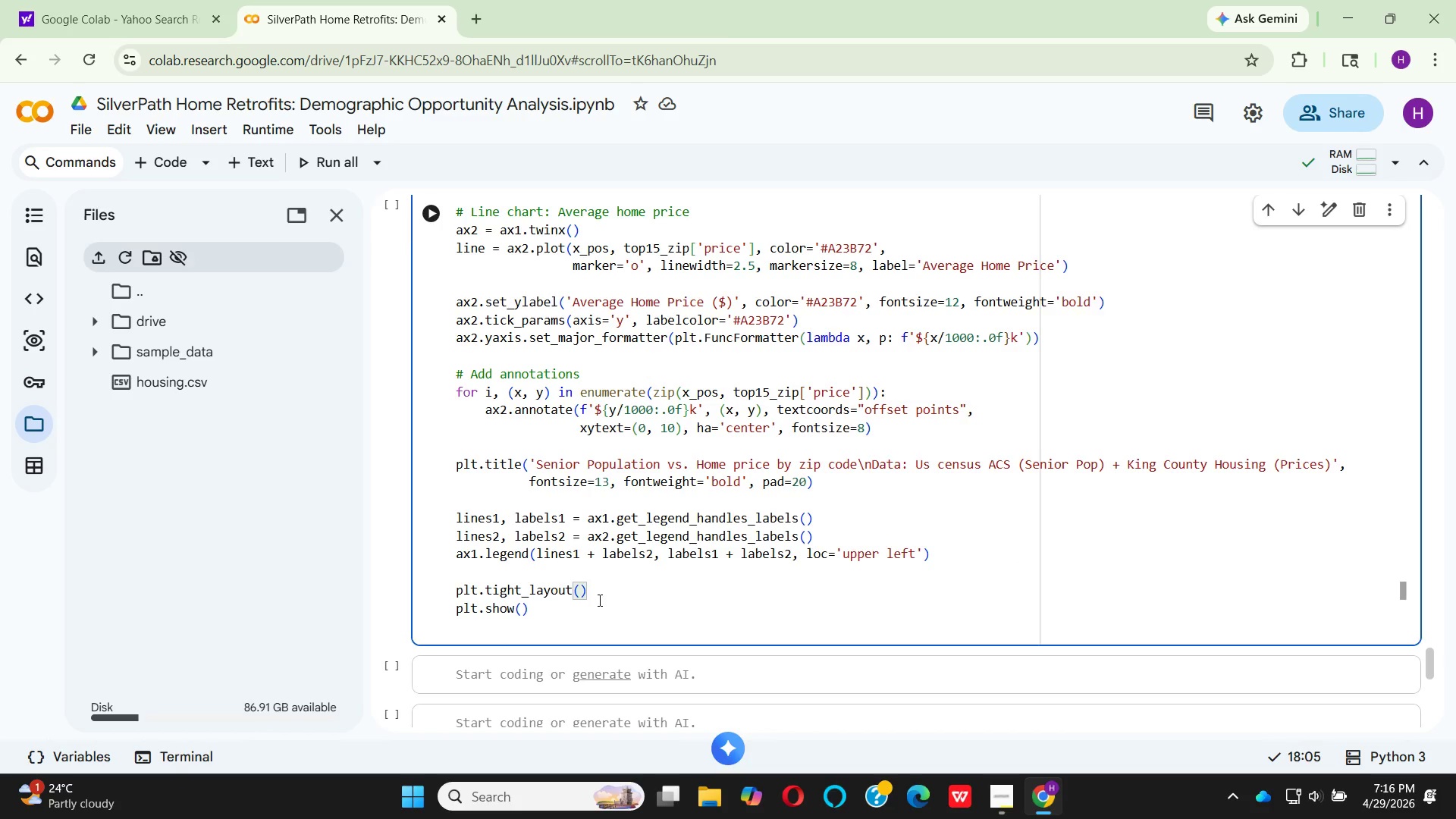 
key(Enter)
 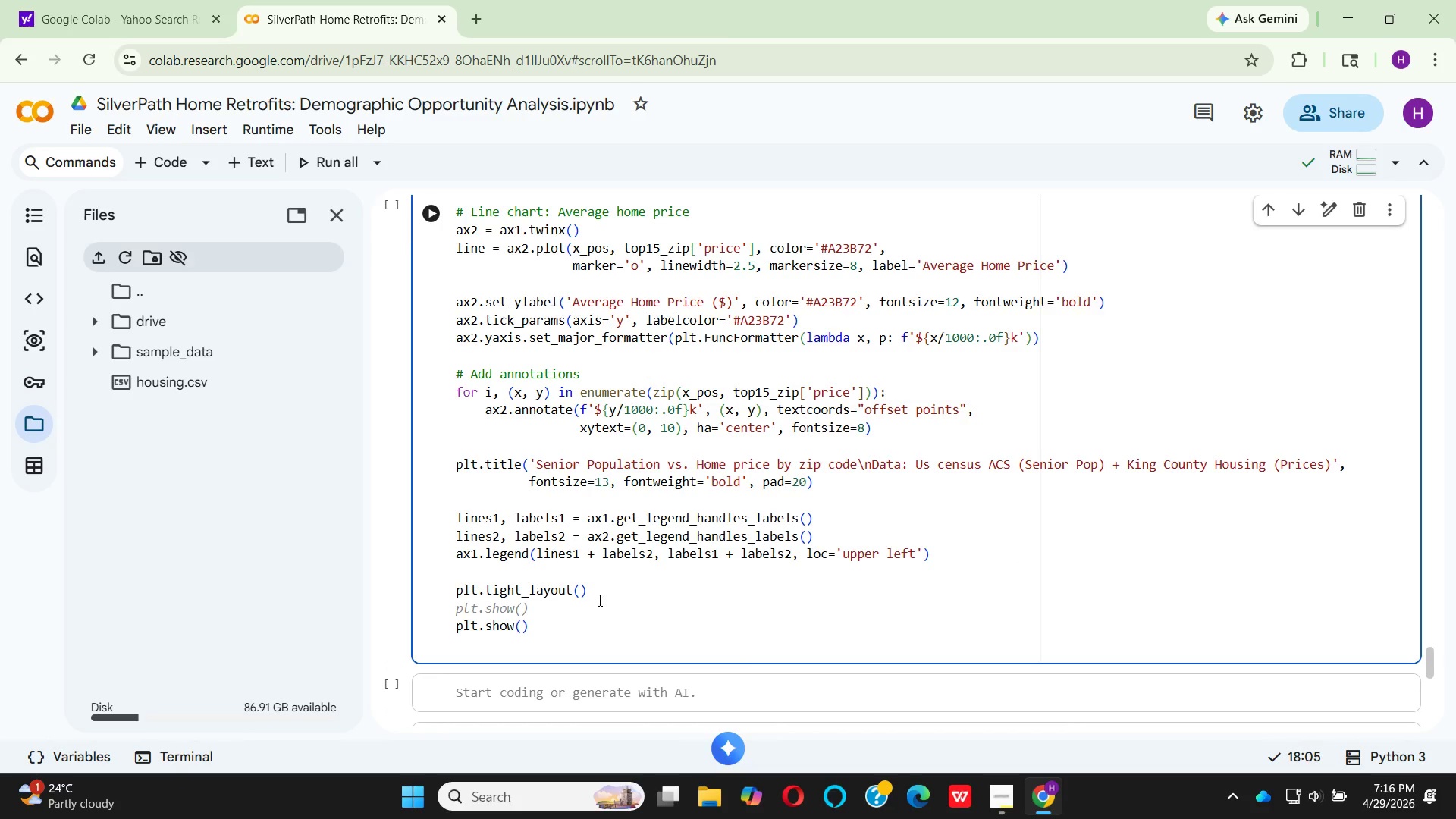 
type(plt)
 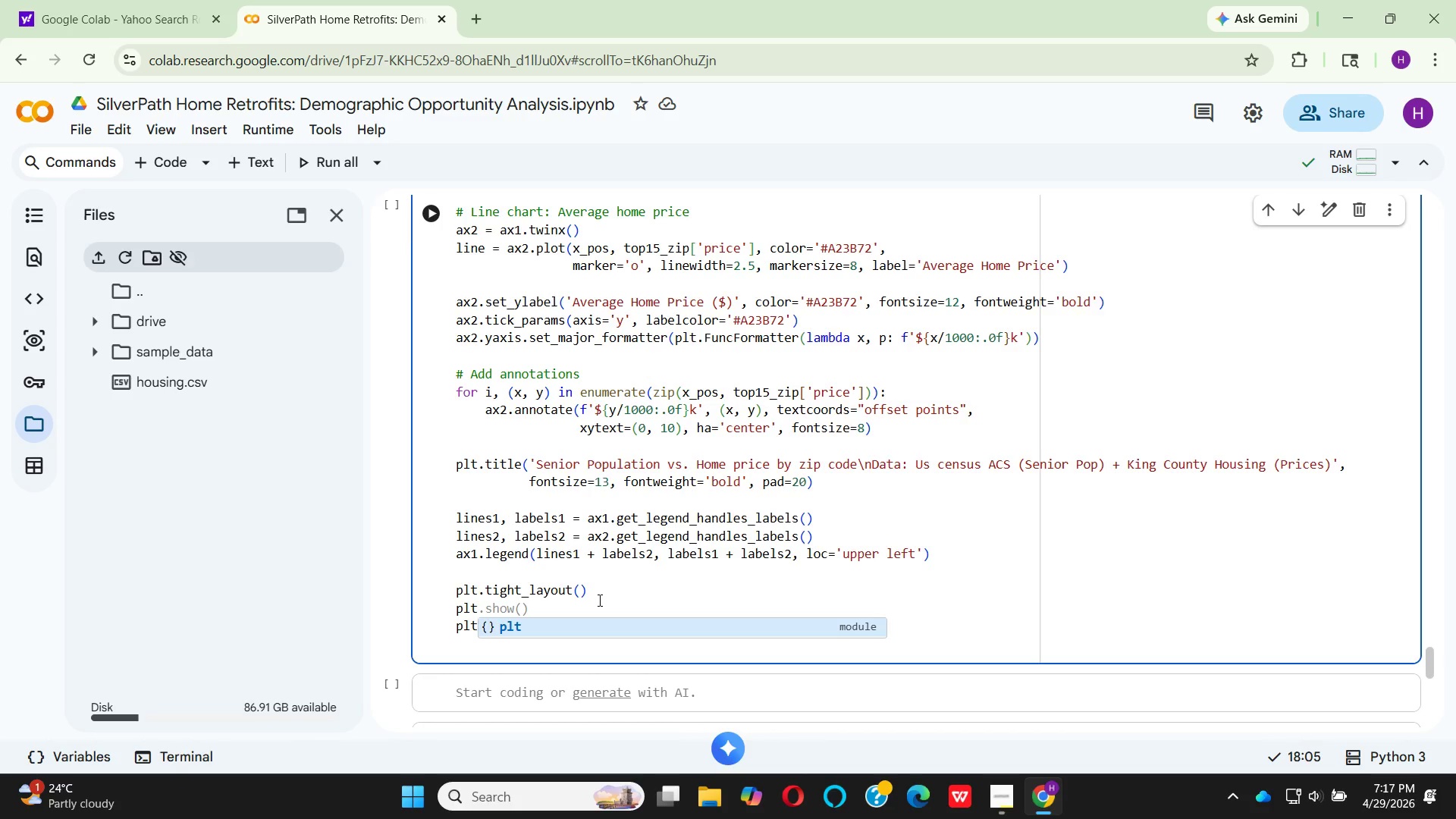 
wait(86.75)
 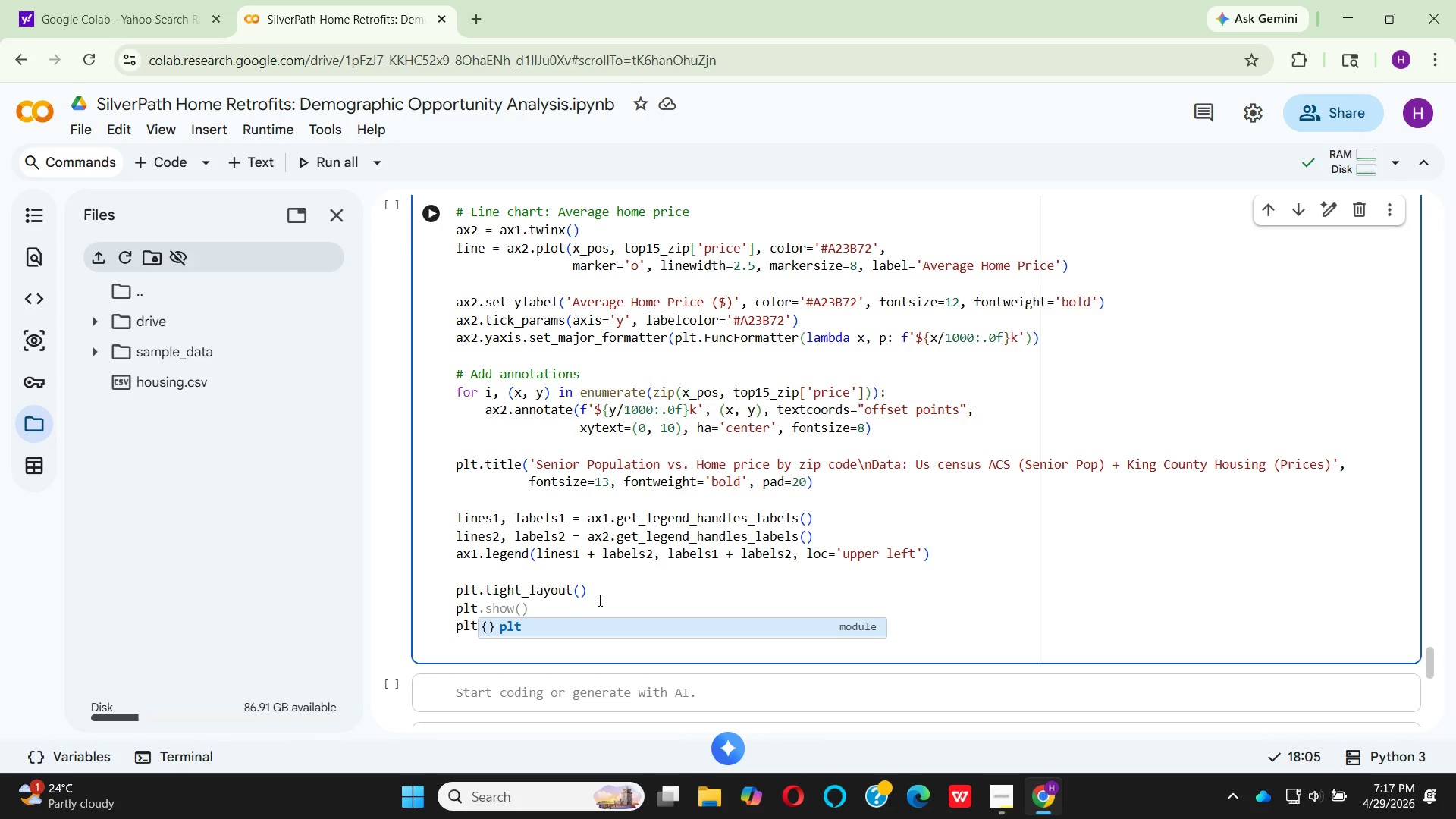 
type(.save)
 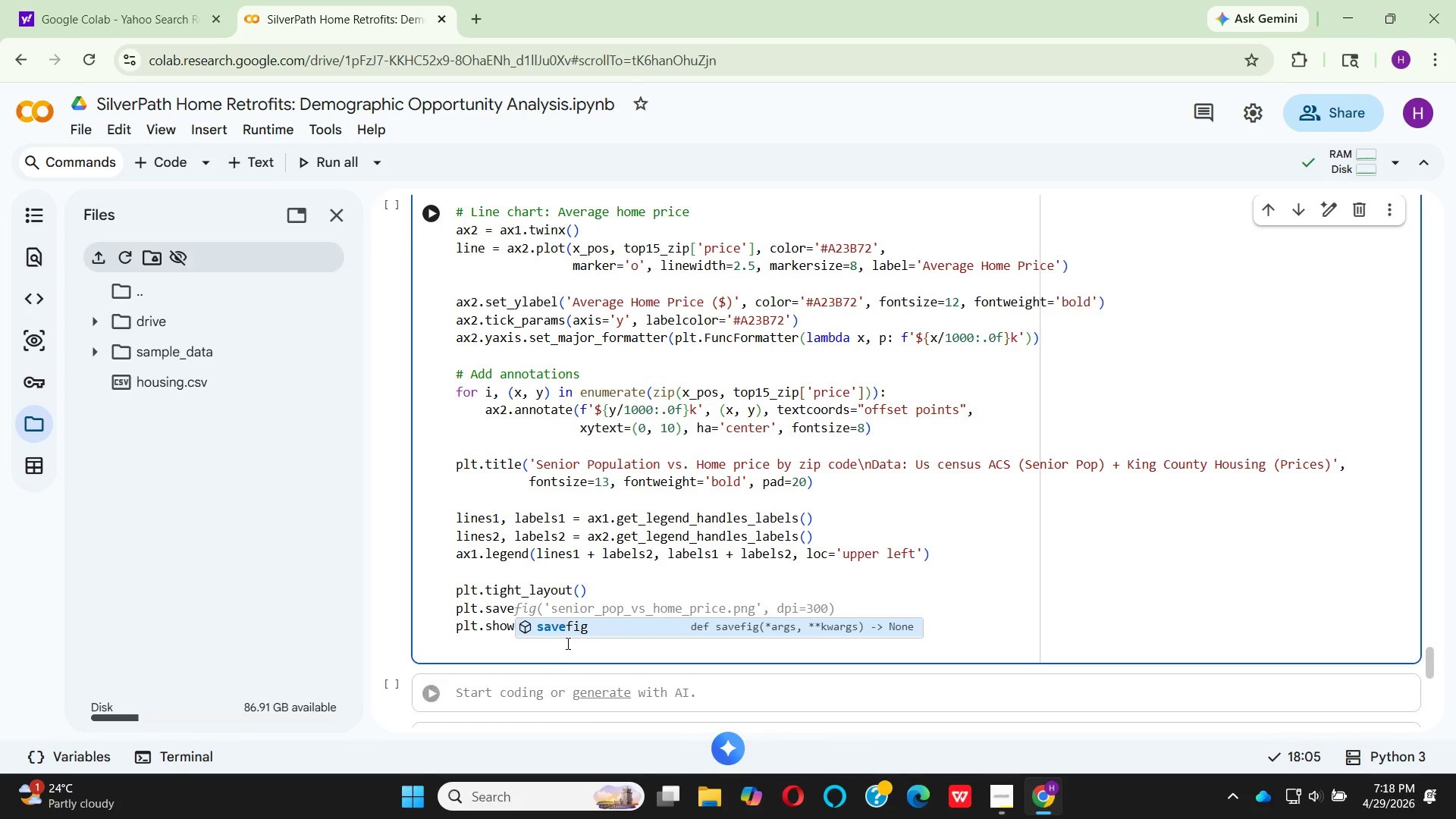 
left_click([570, 626])
 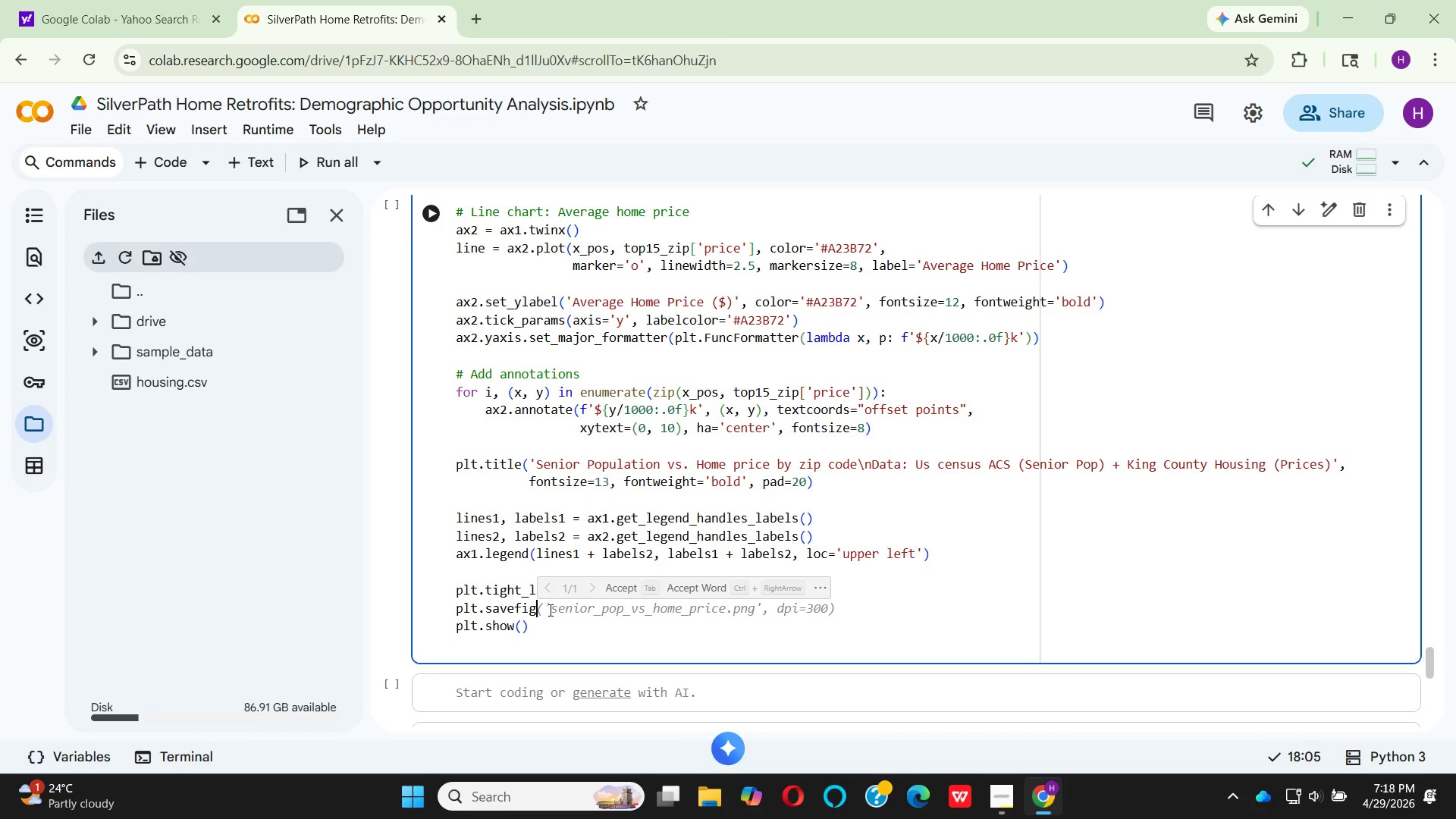 
key(Shift+9)
 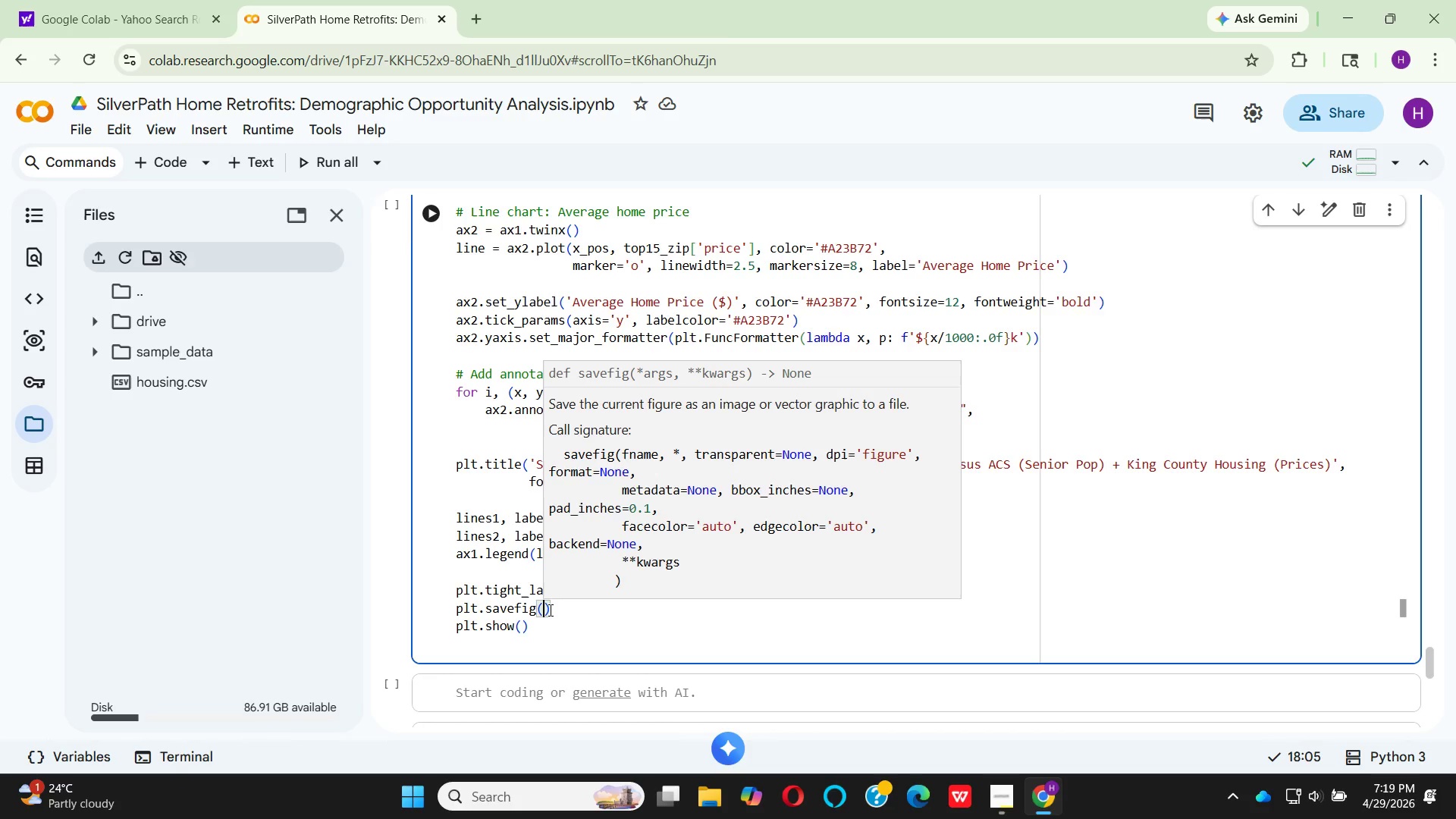 
wait(63.17)
 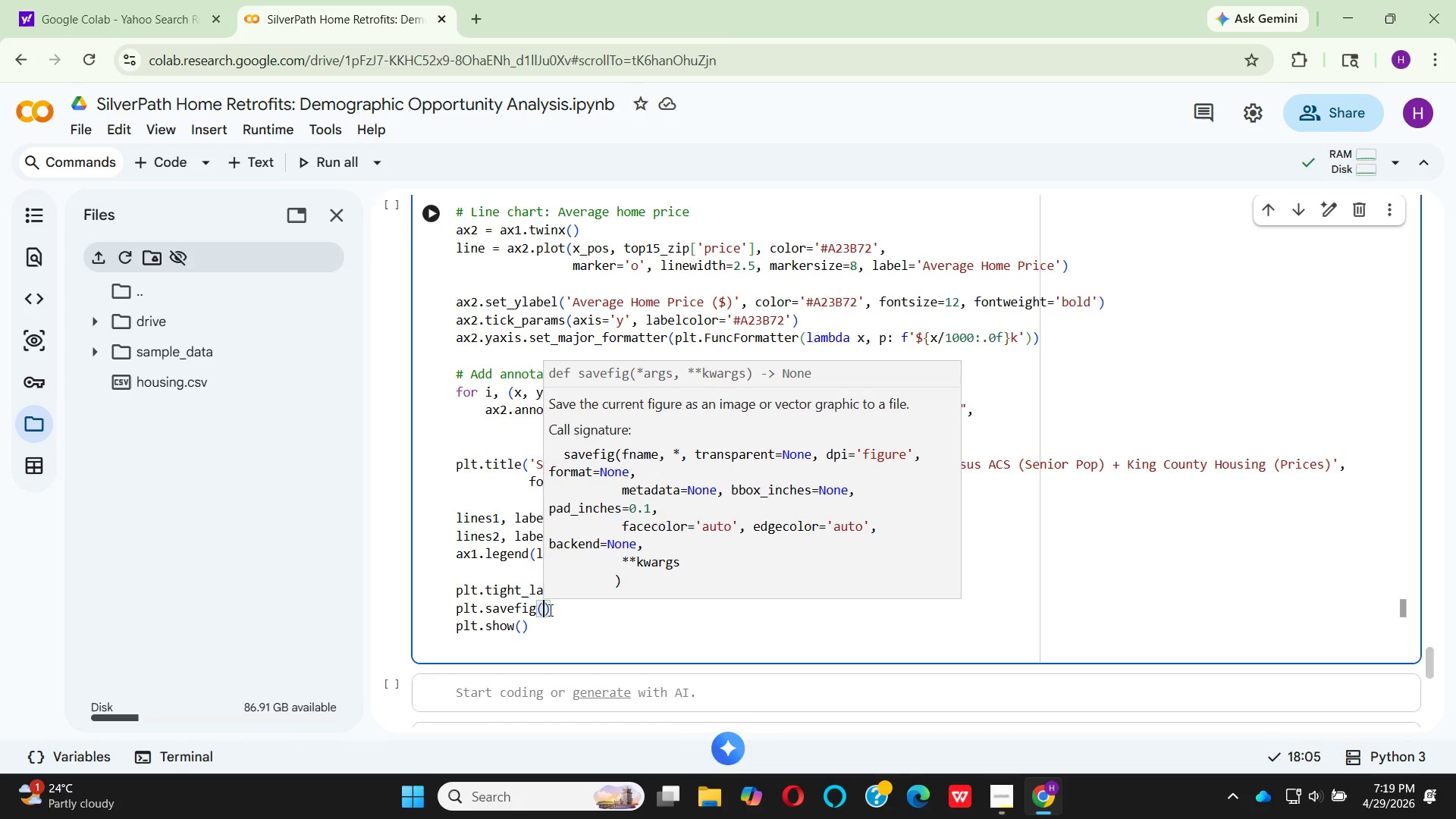 
type('Silver)
 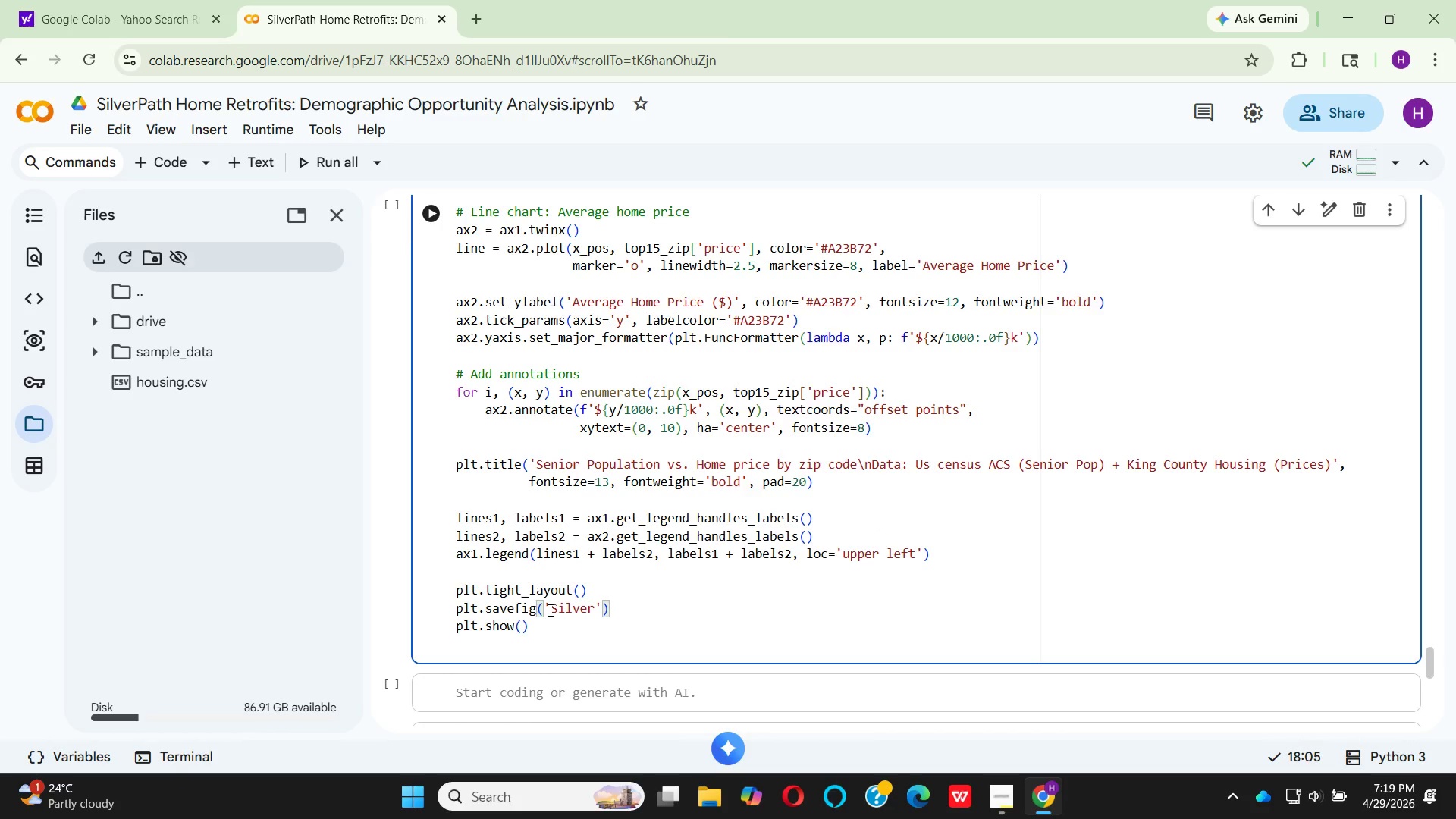 
type(Path)
 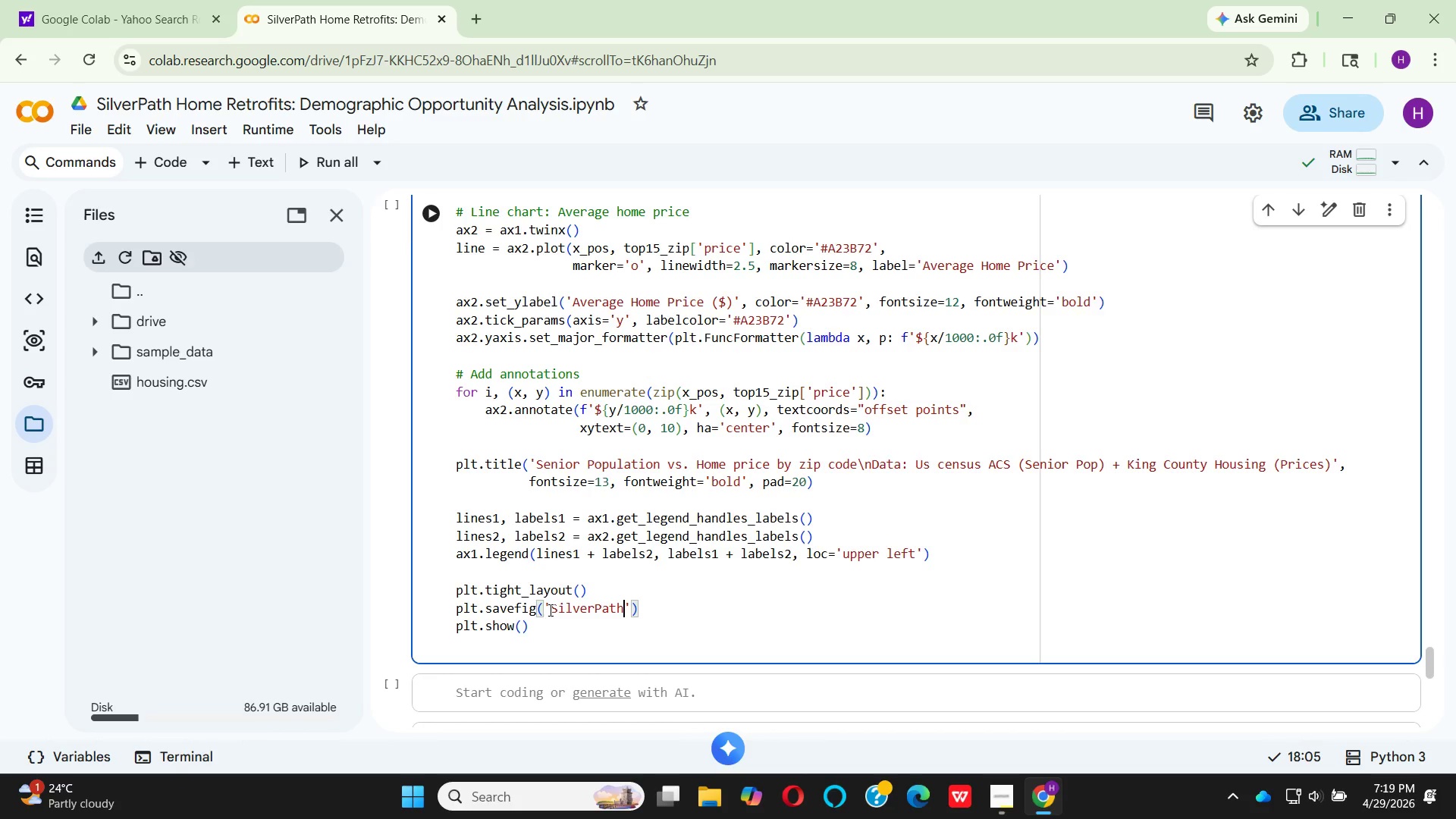 
type(_fig1)
 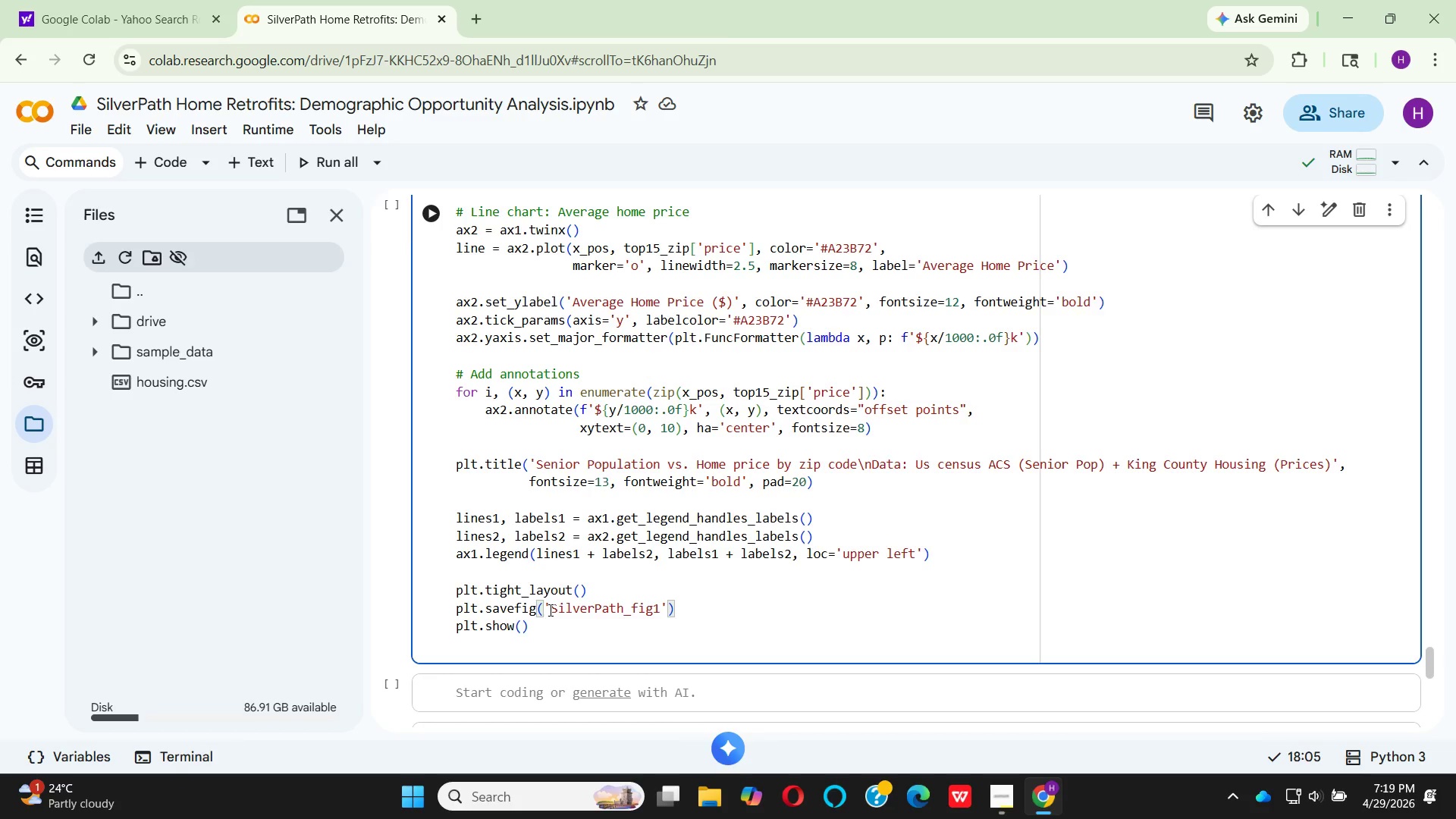 
key(ArrowLeft)
 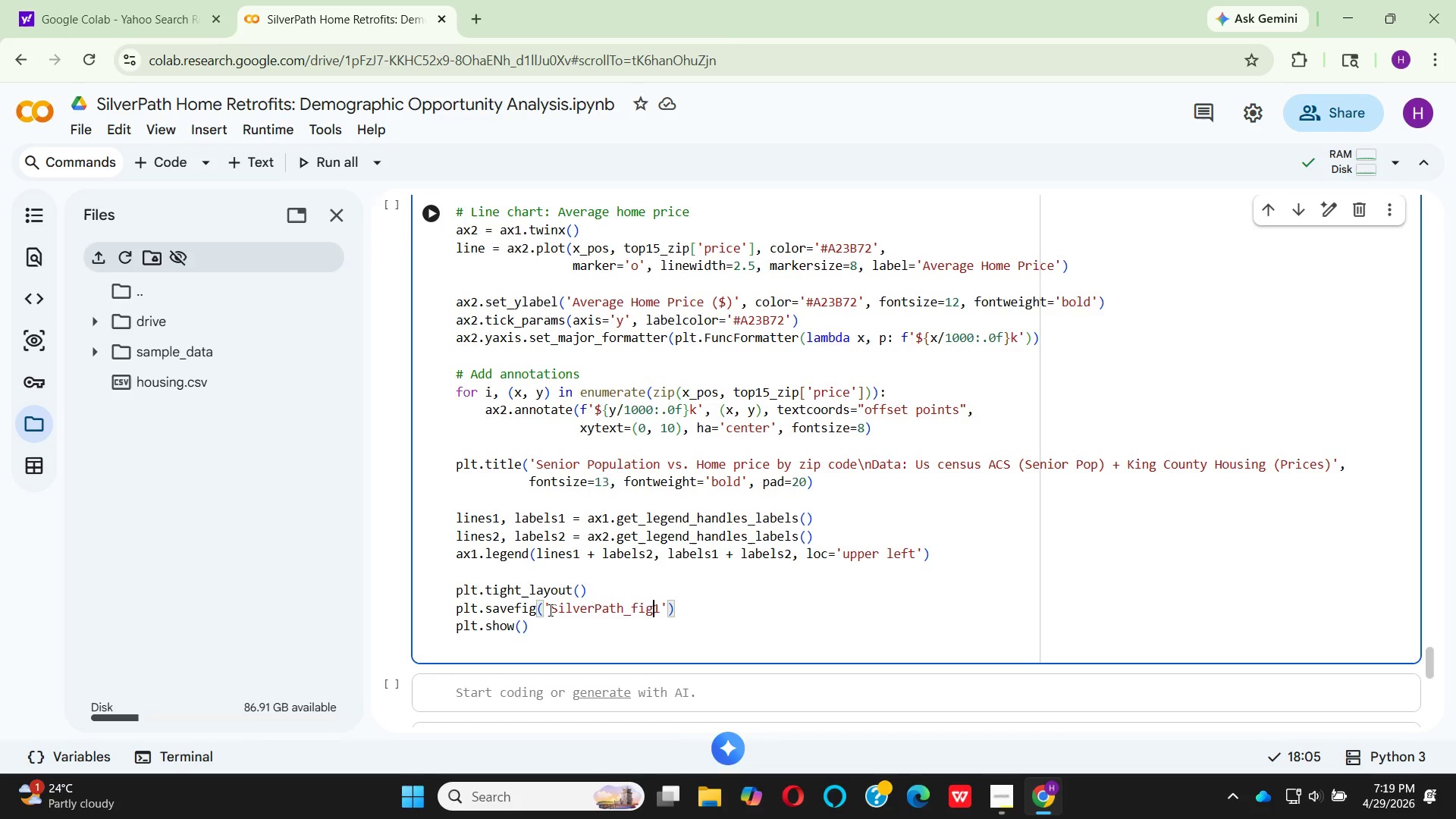 
key(ArrowLeft)
 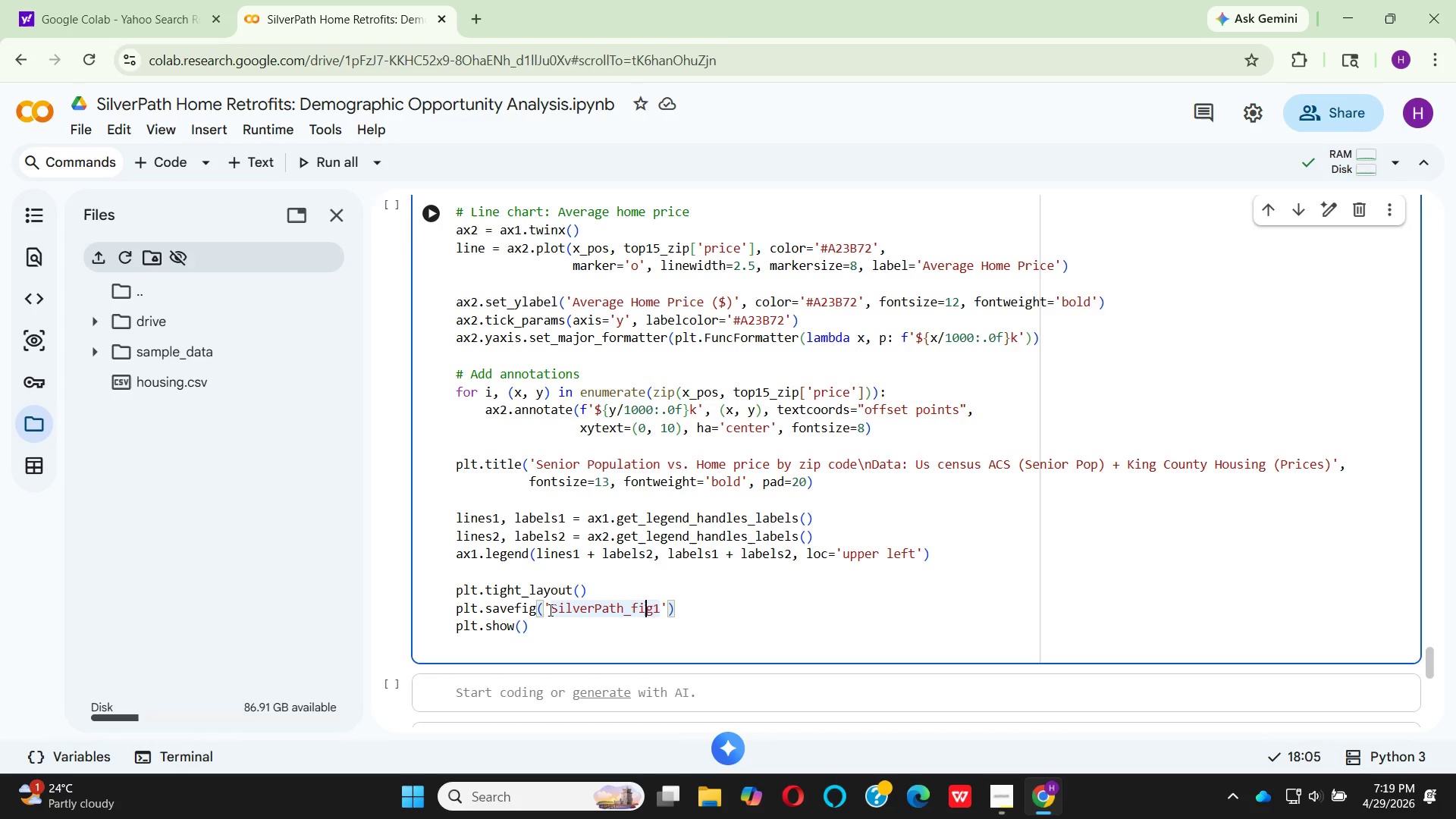 
key(ArrowLeft)
 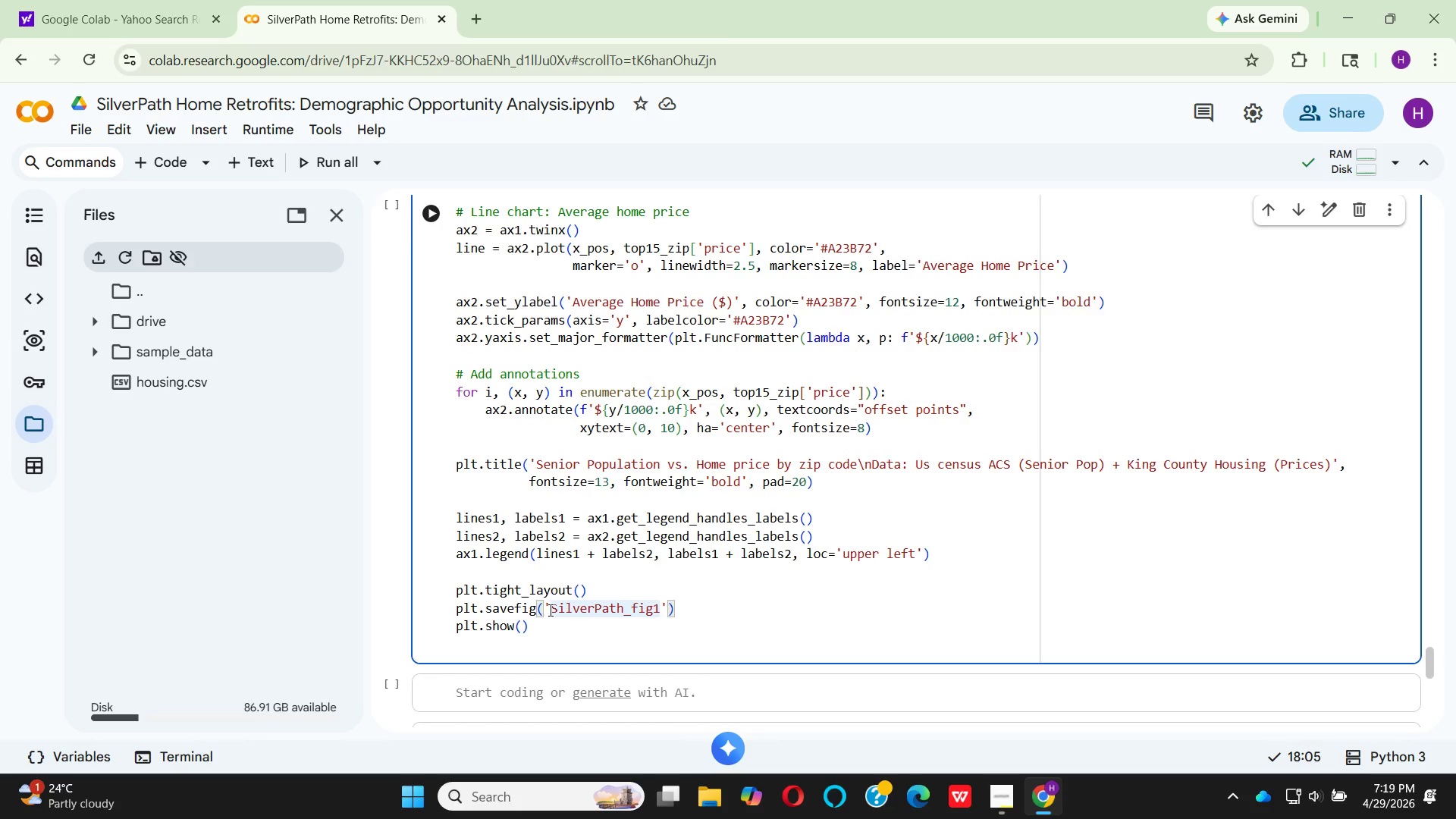 
key(Backspace)
 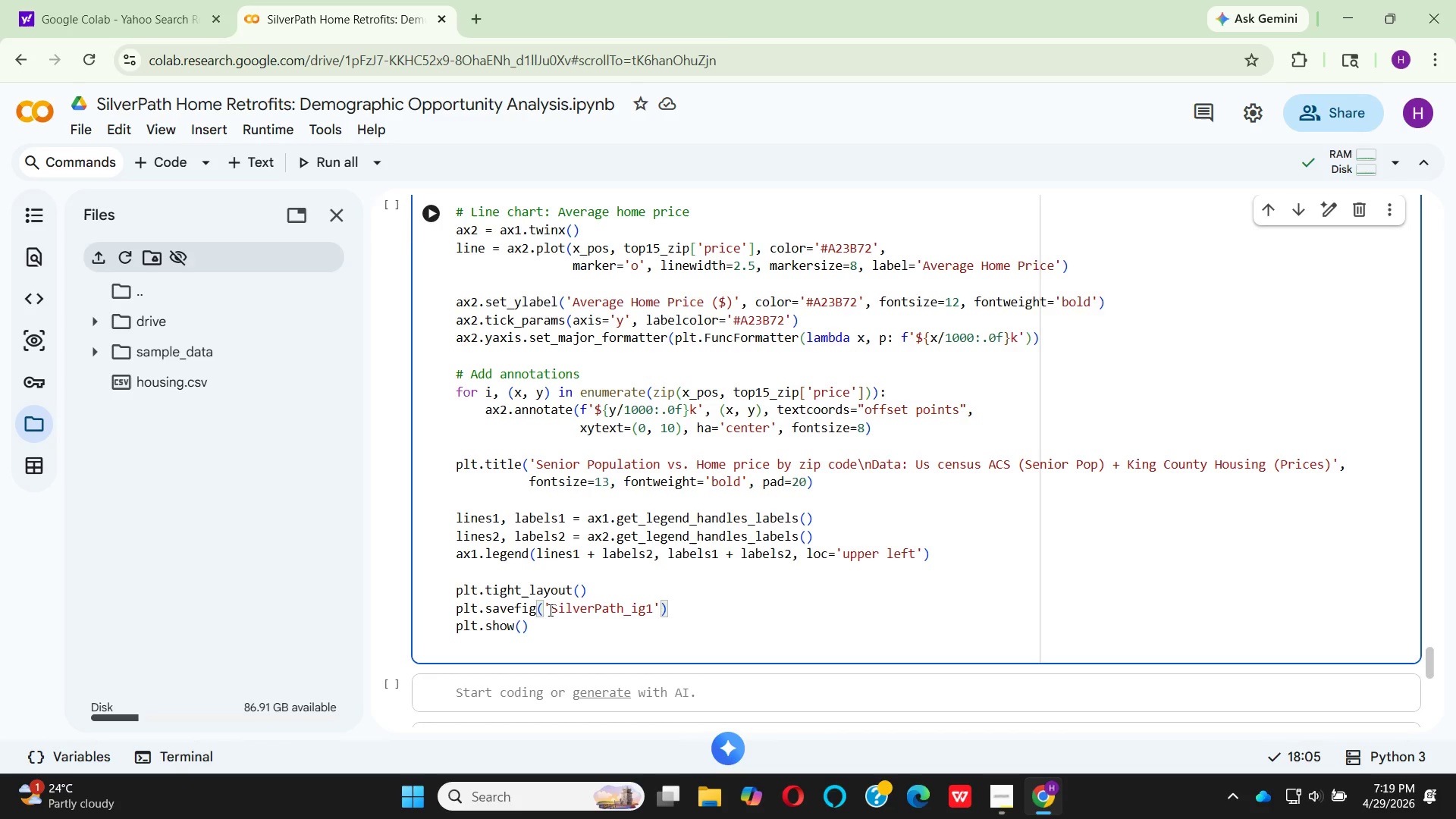 
key(CapsLock)
 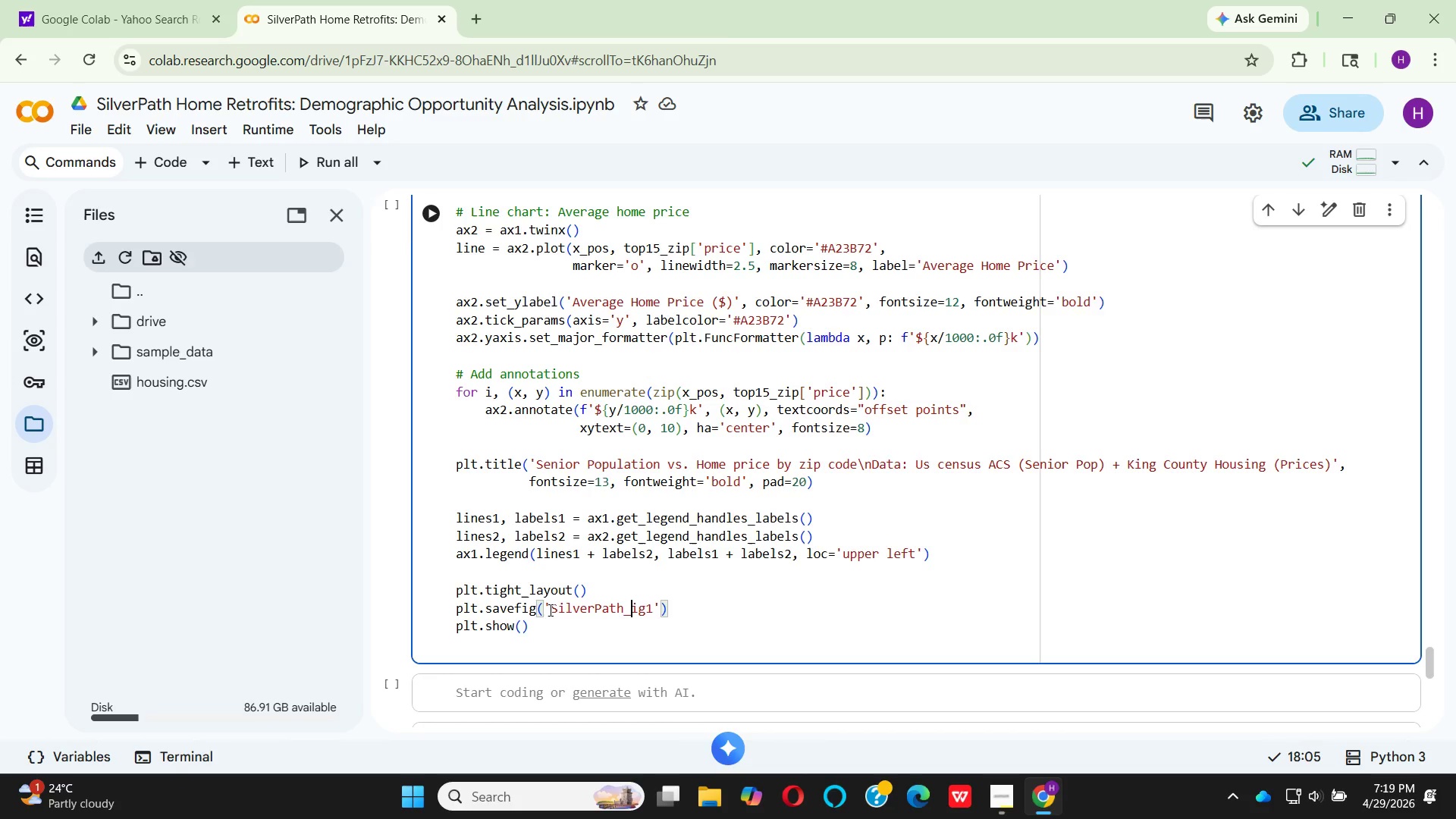 
key(F)
 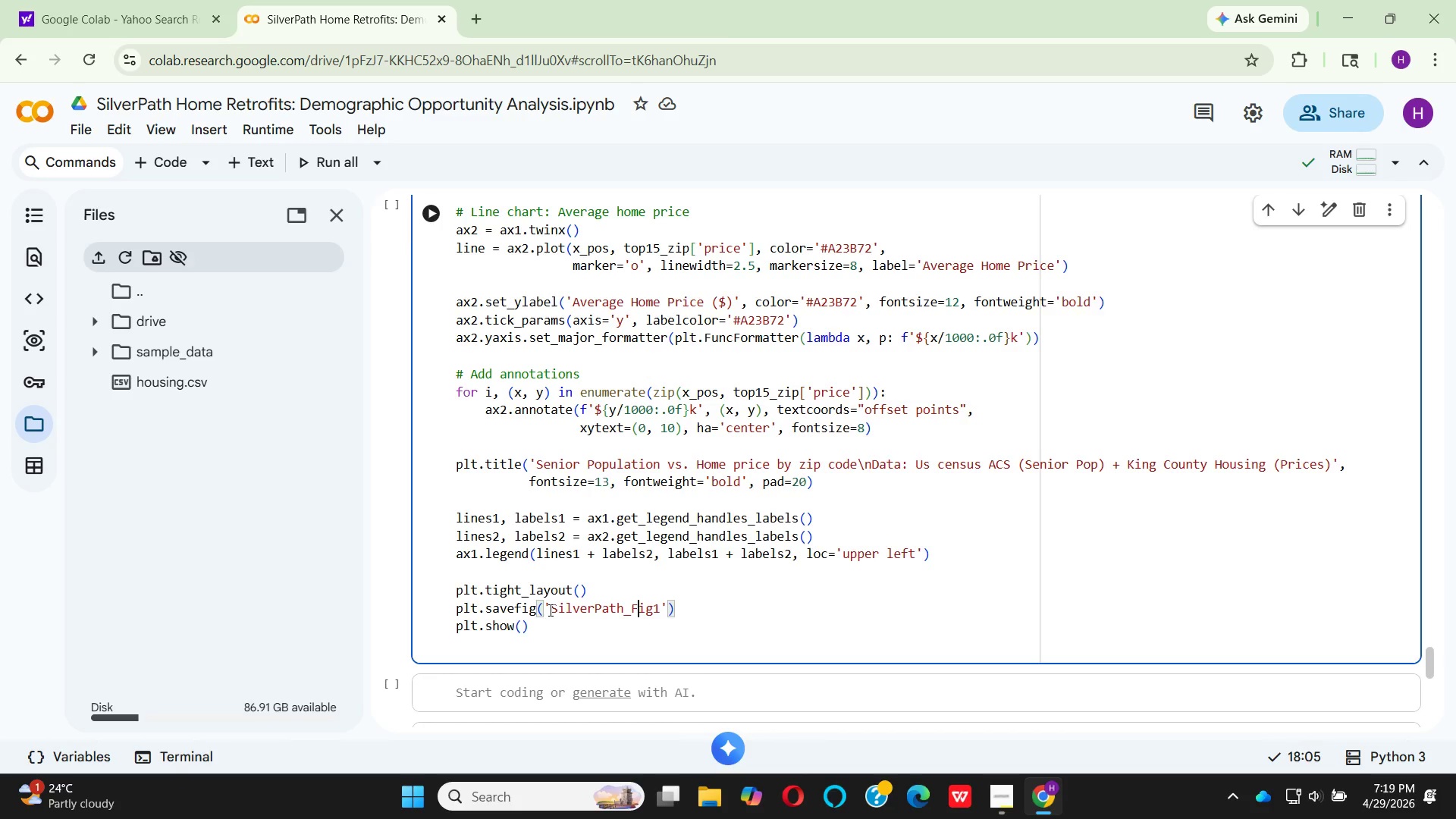 
key(CapsLock)
 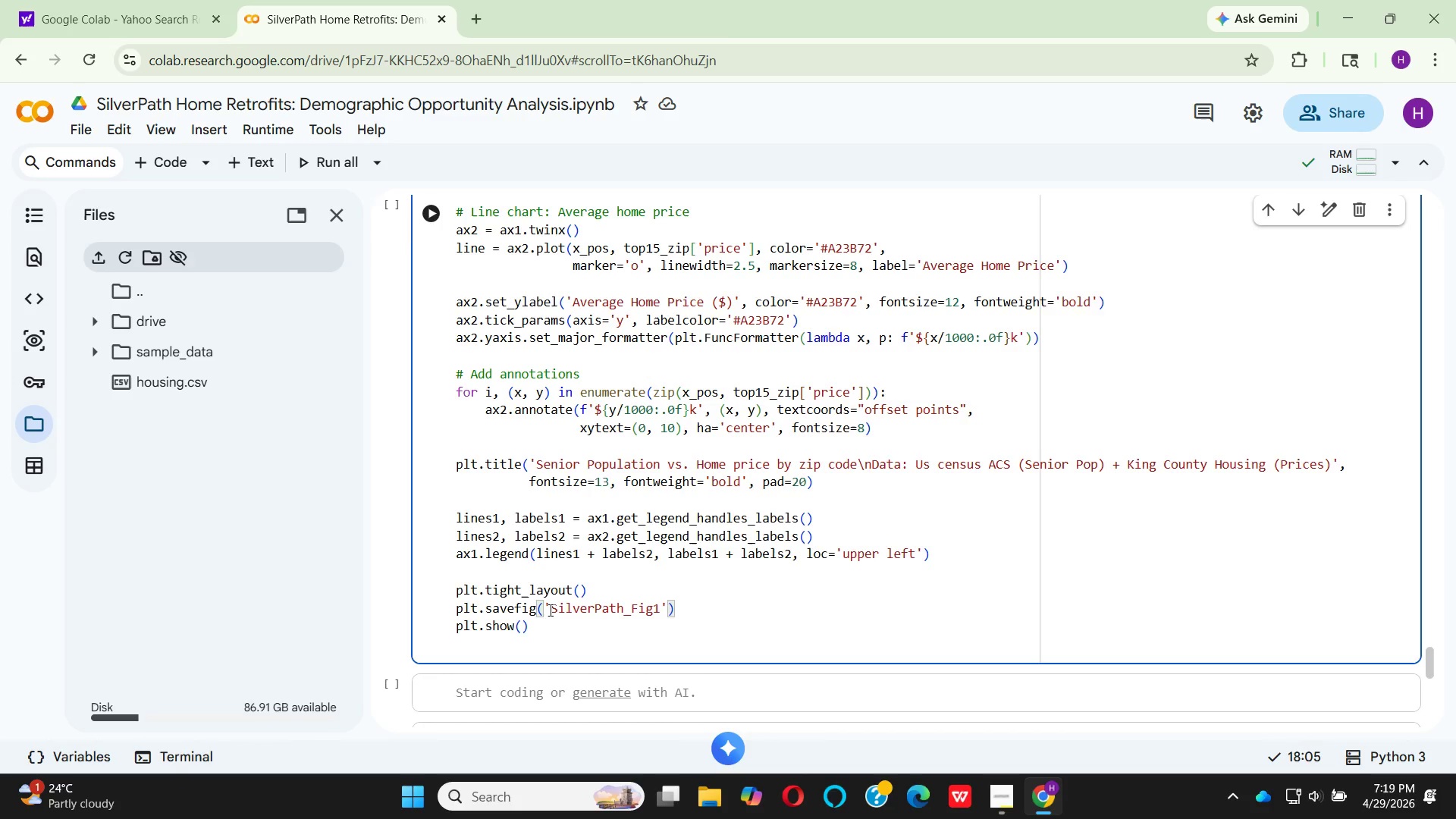 
key(ArrowRight)
 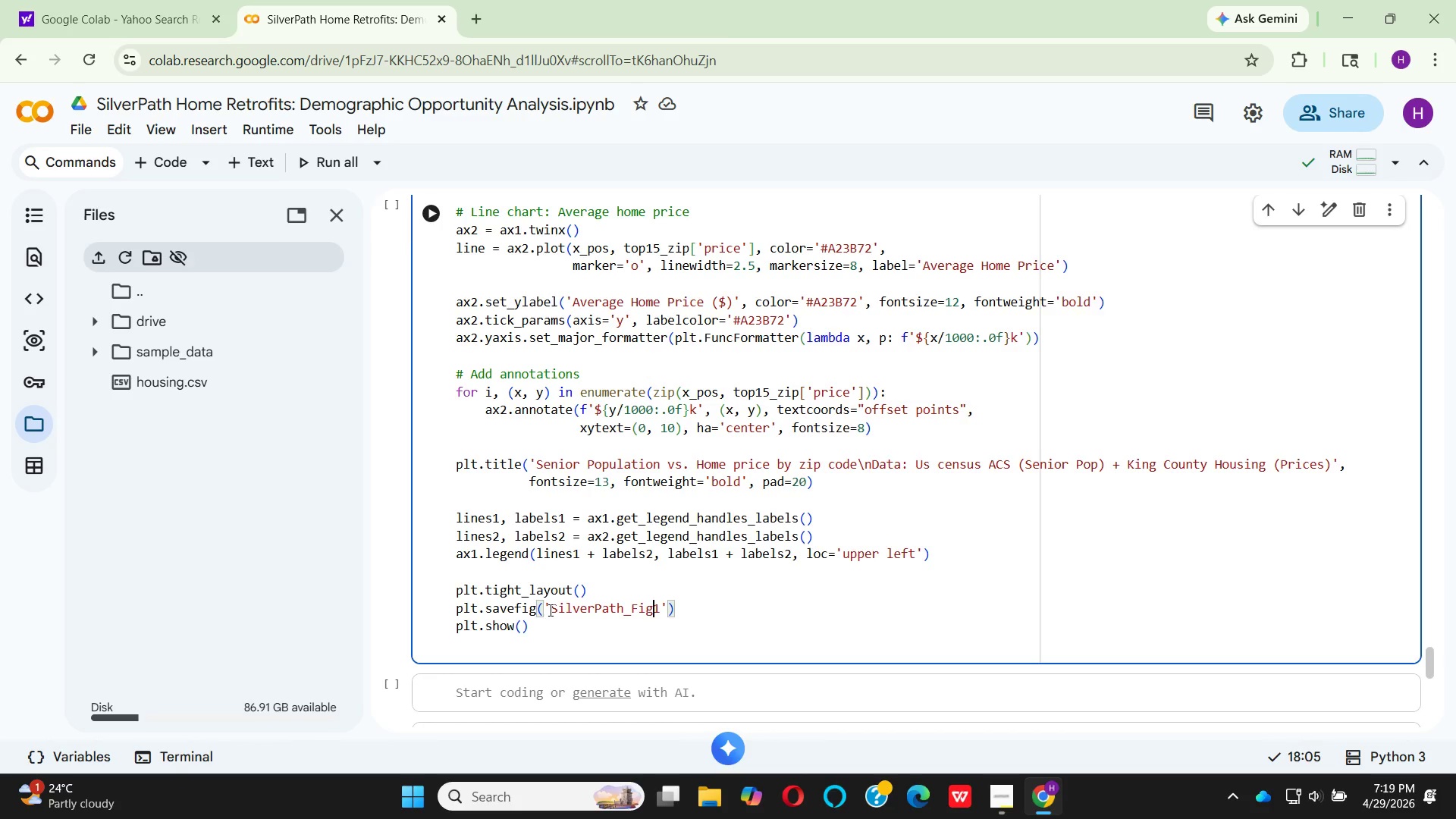 
key(ArrowRight)
 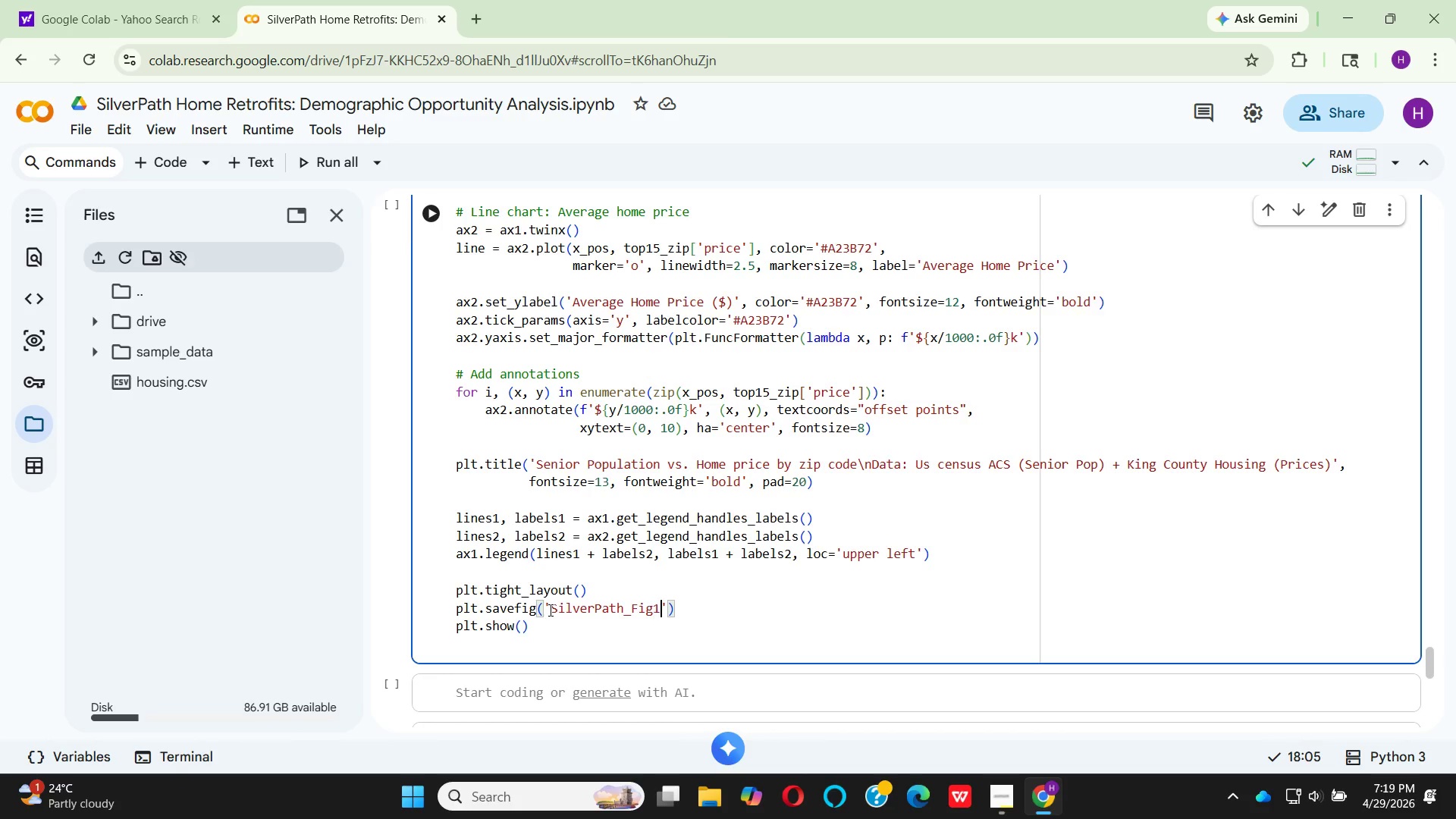 
key(ArrowRight)
 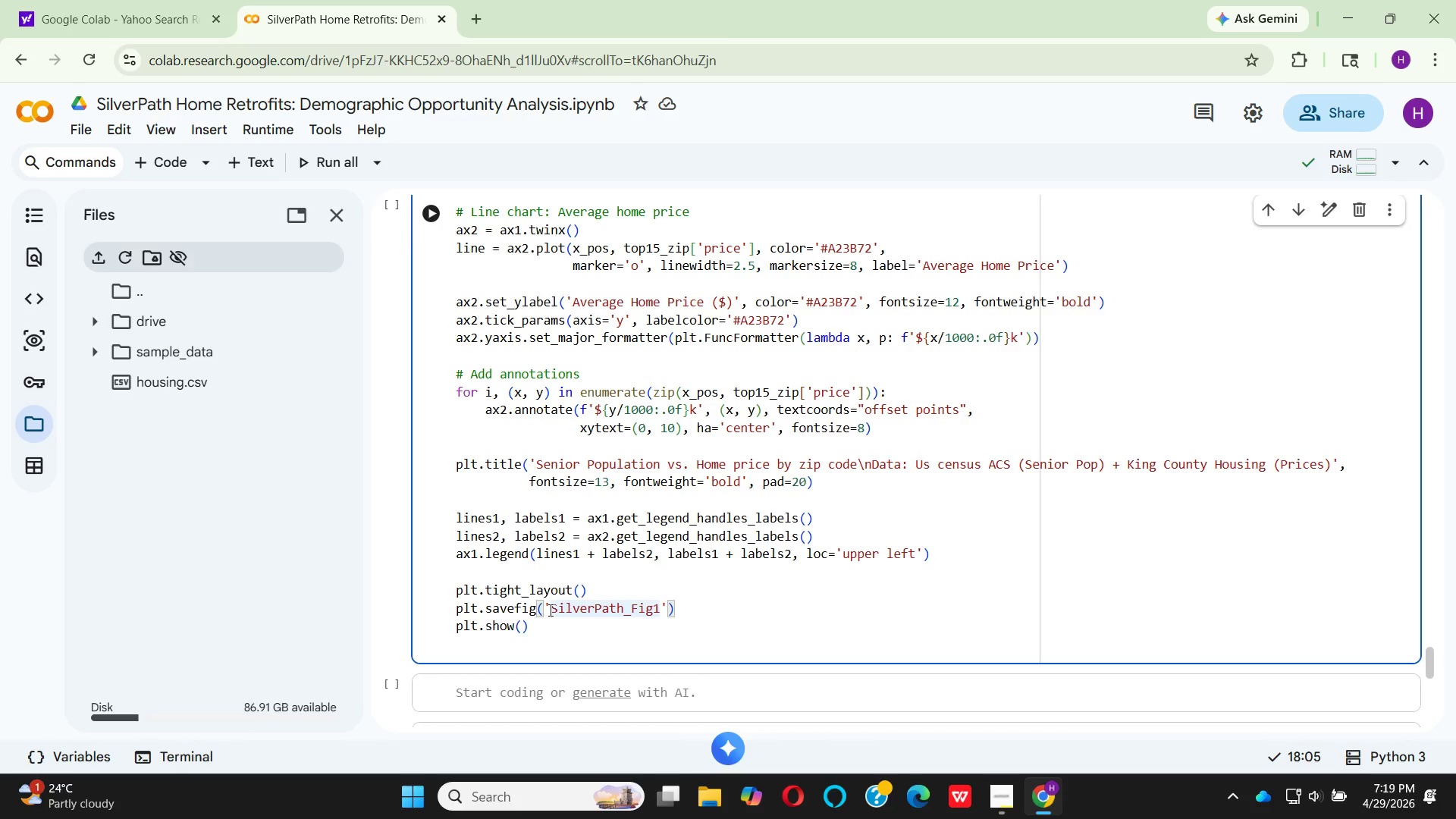 
type(_DualAxis.png)
 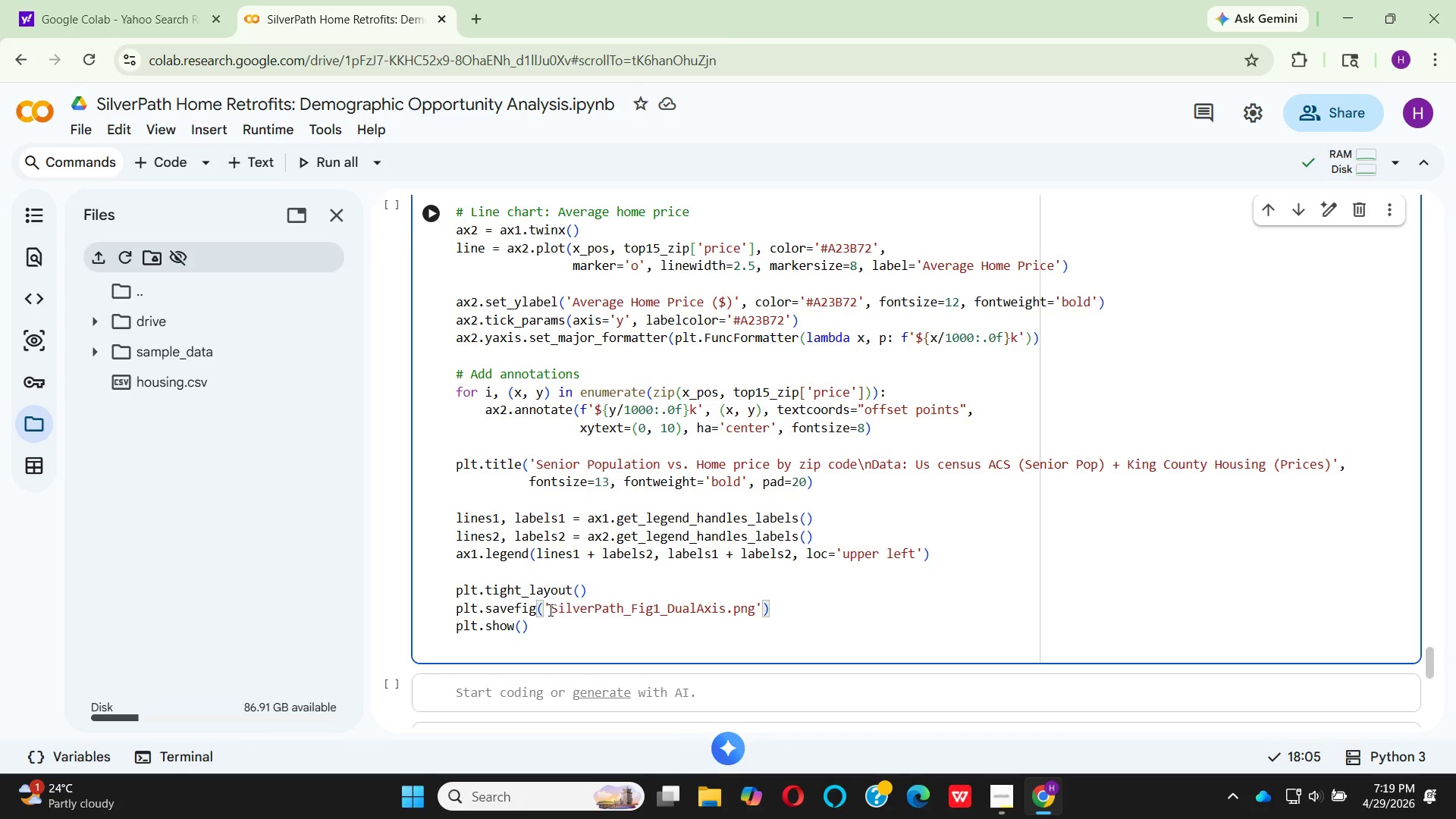 
key(ArrowRight)
 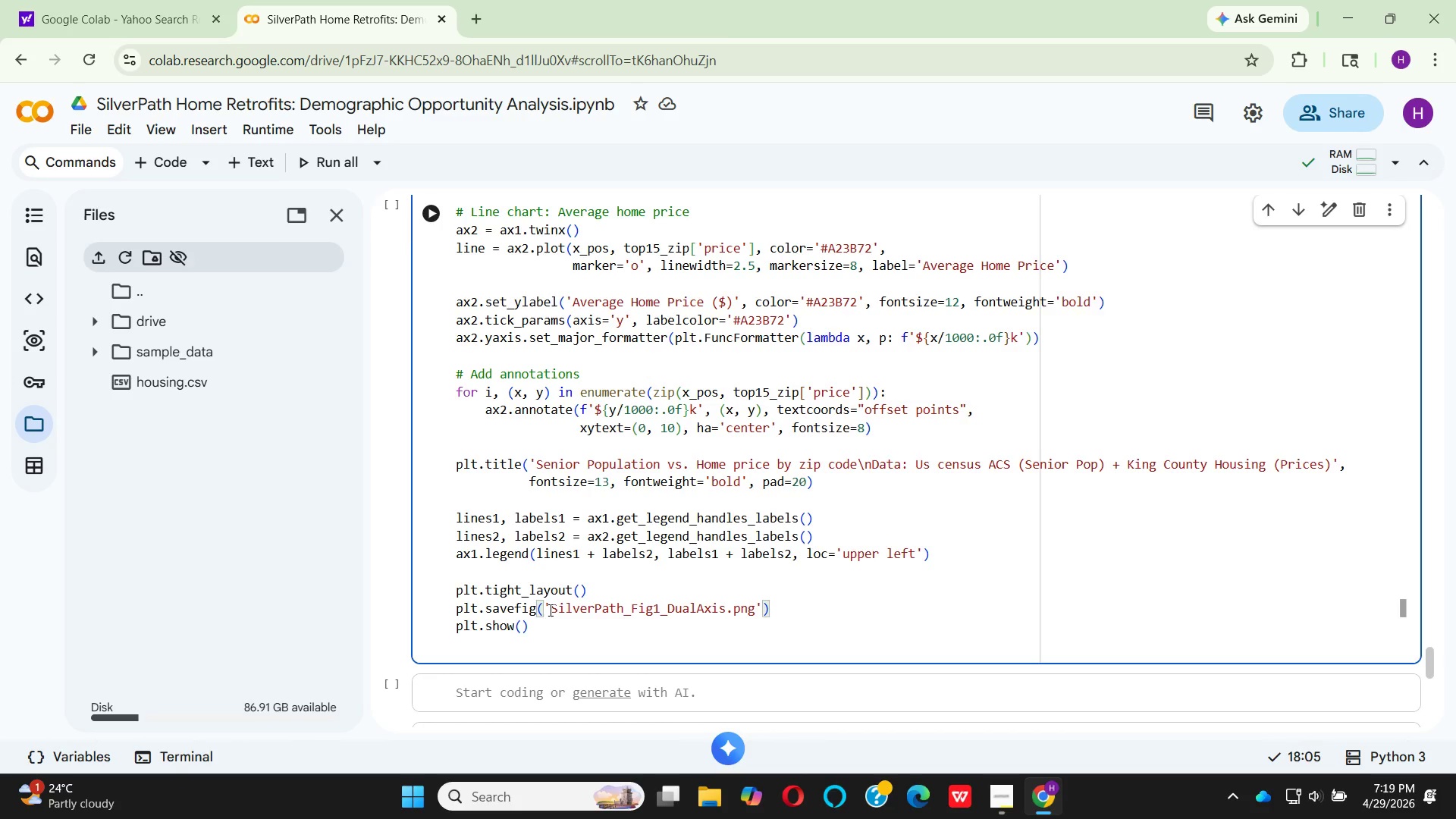 
type(, dpi=300)
 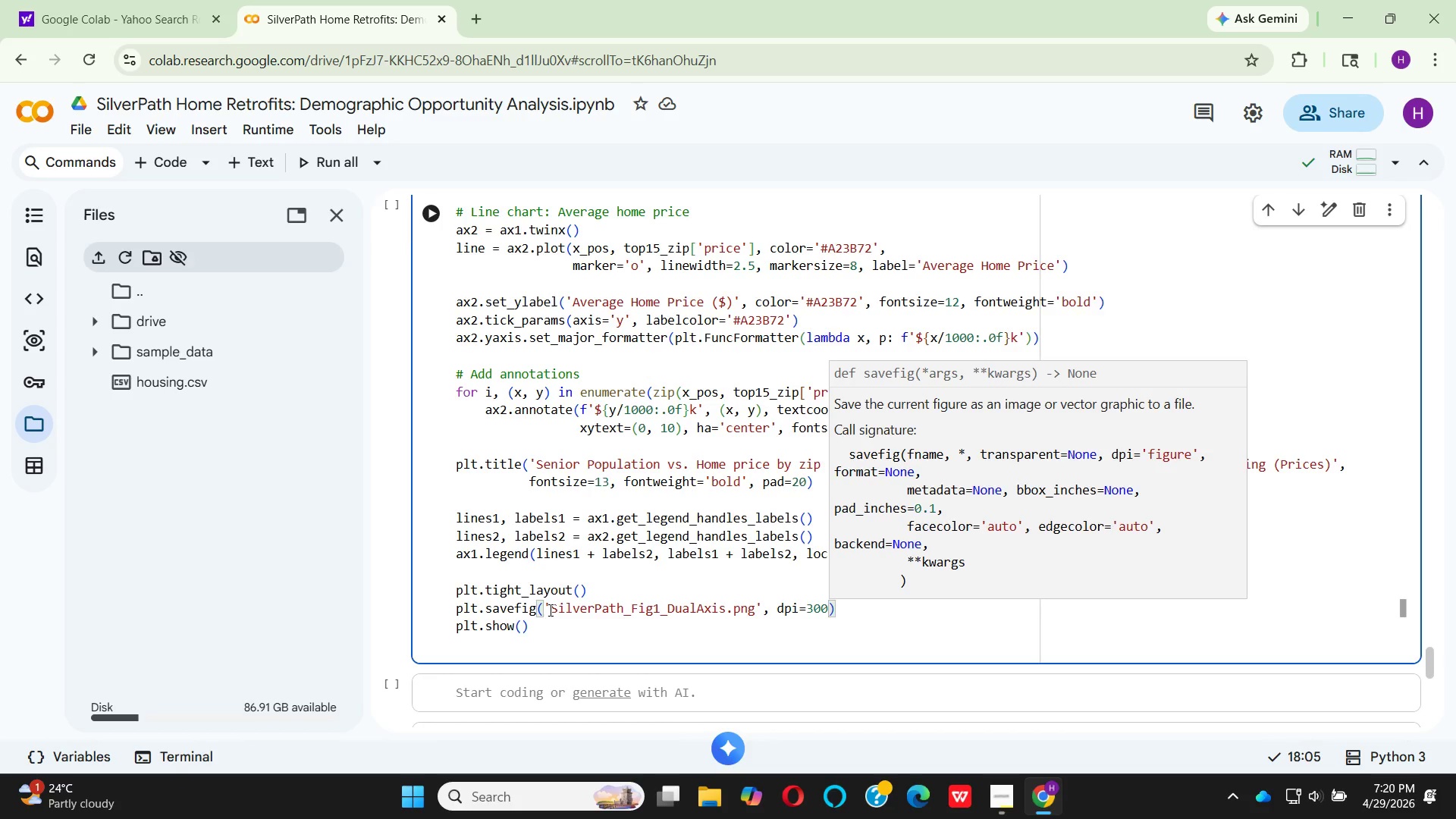 
type(, bbox_inches='tight)
 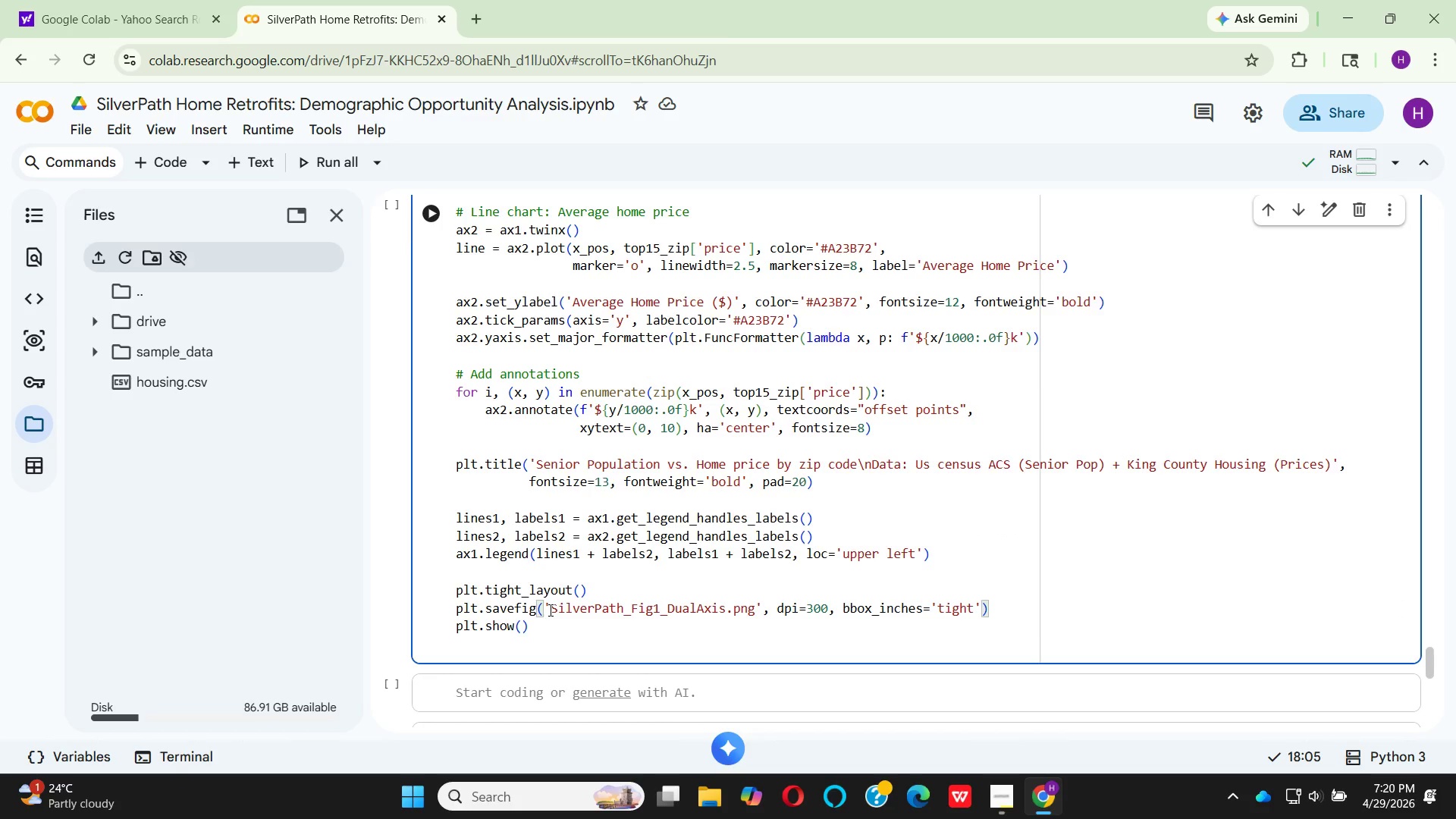 
key(ArrowRight)
 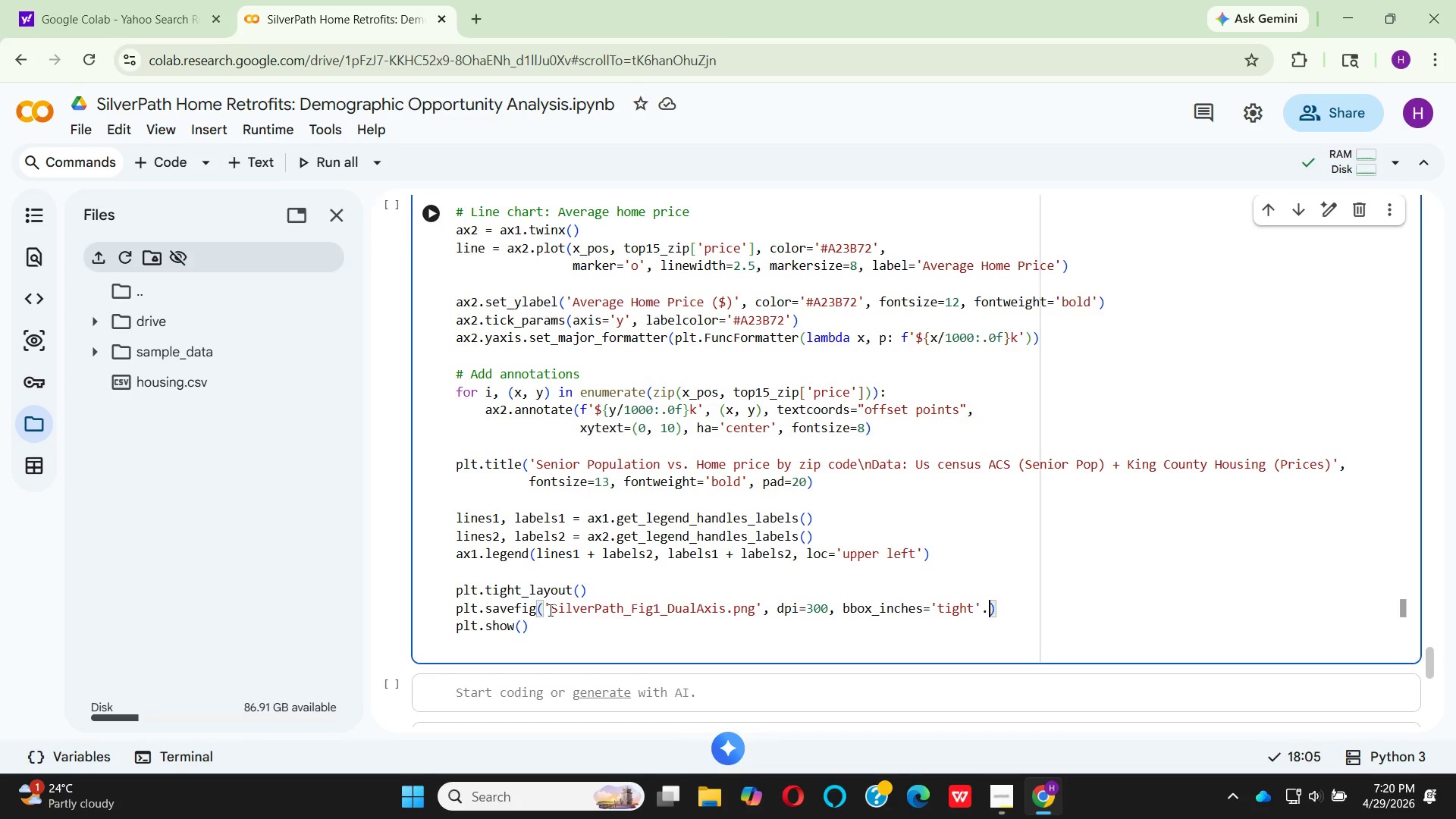 
type(.)
key(Backspace)
type(, facecolor='white)
 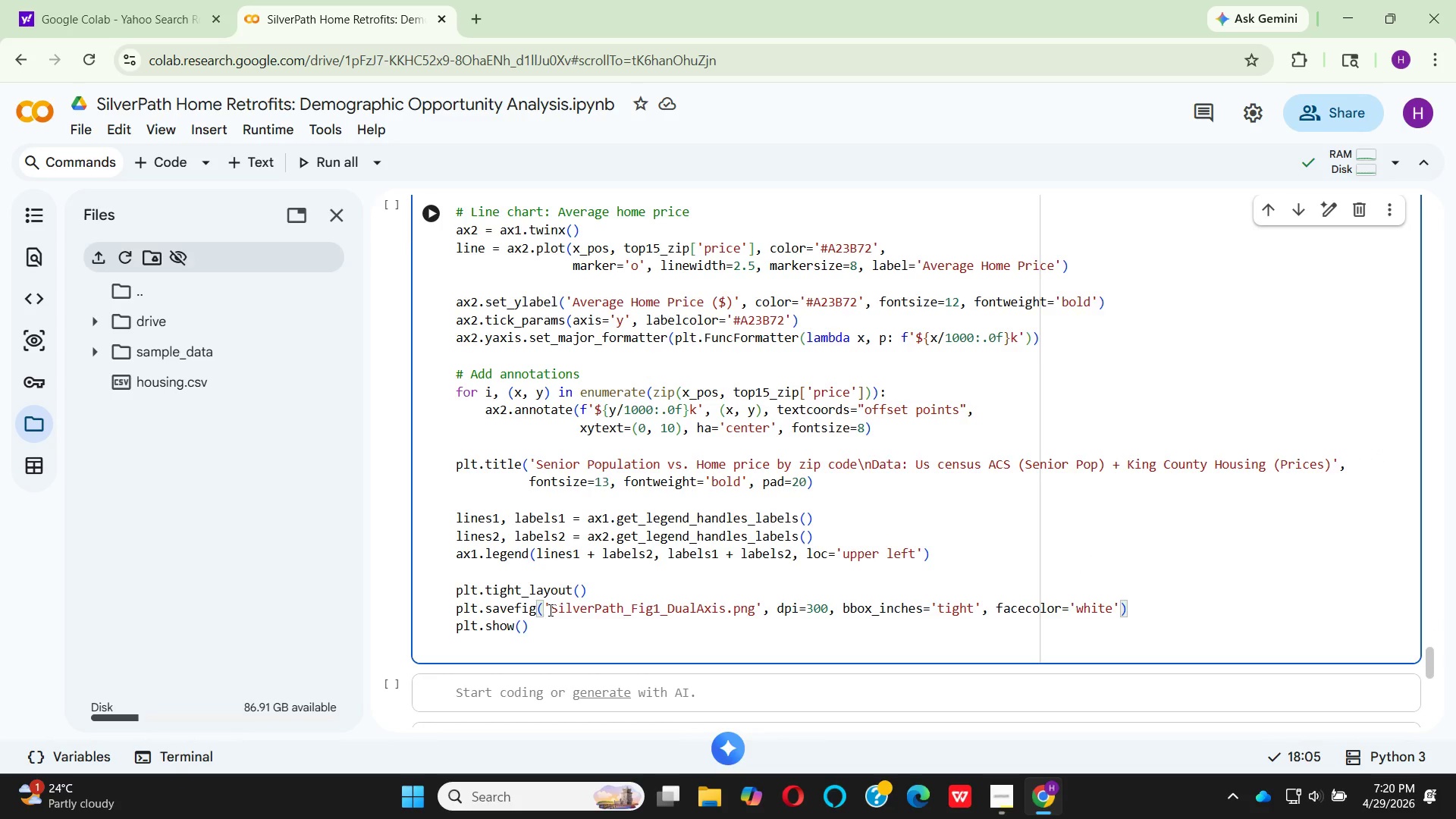 
key(ArrowRight)
 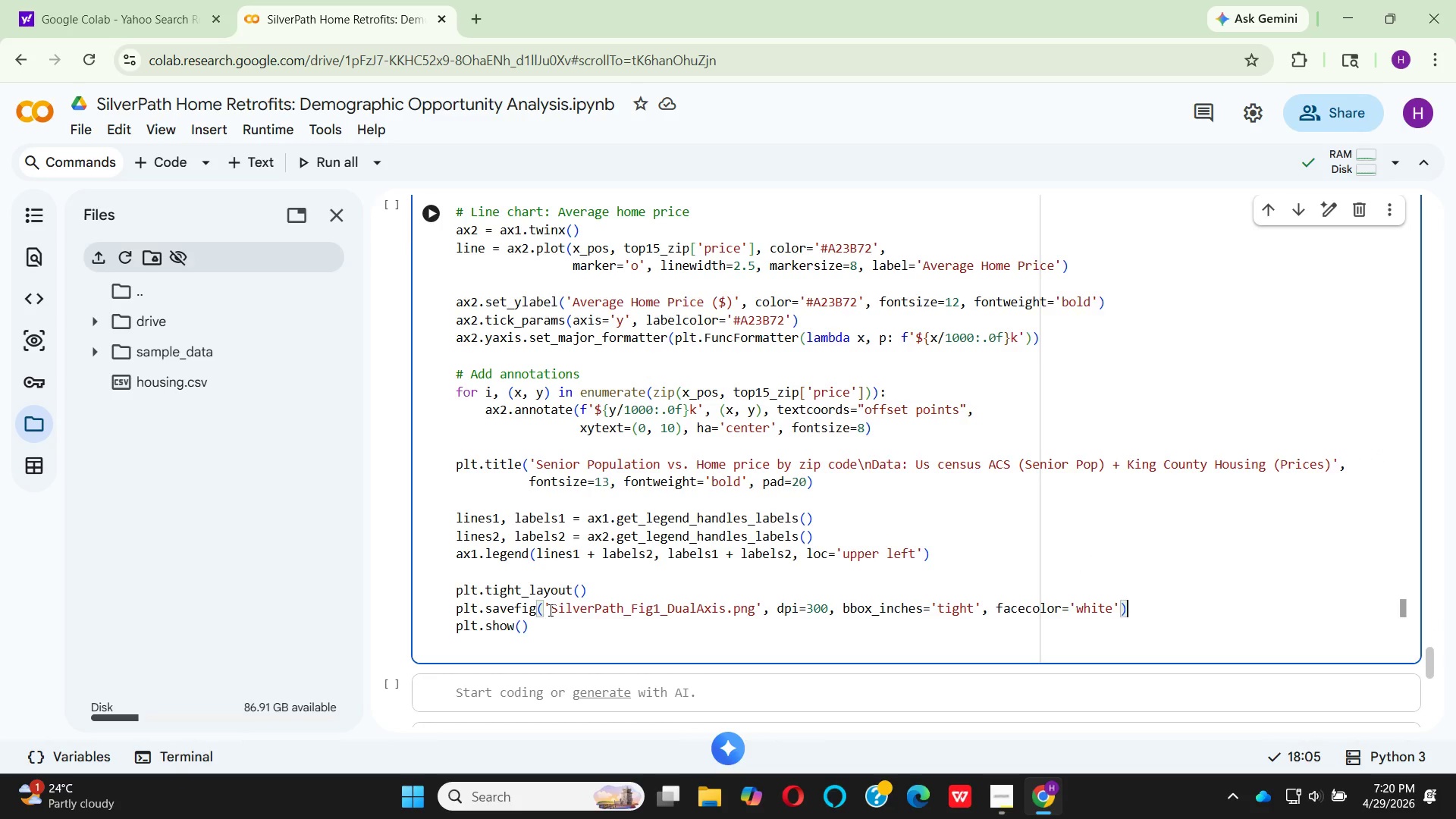 
key(ArrowRight)
 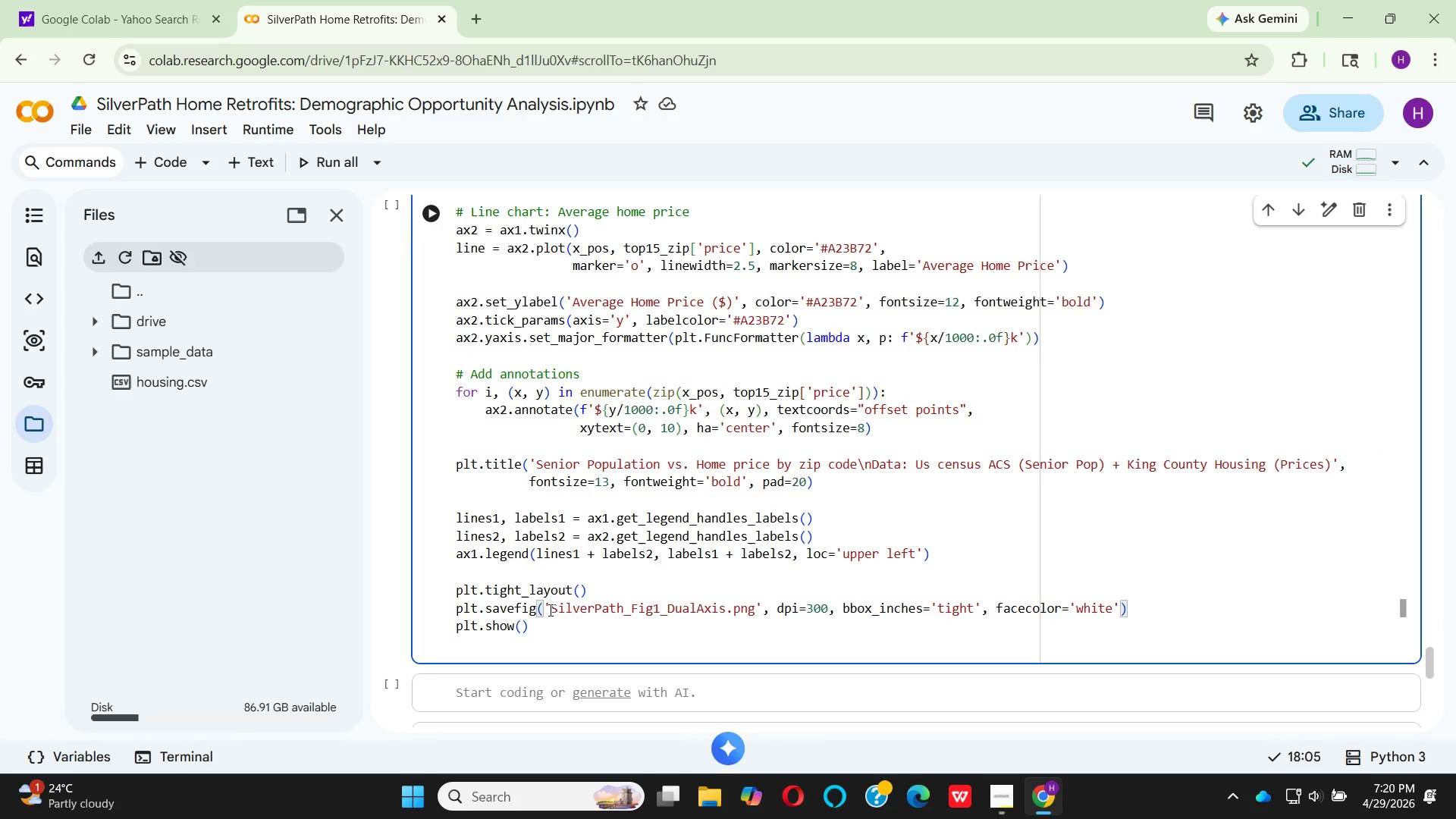 
left_click([544, 639])
 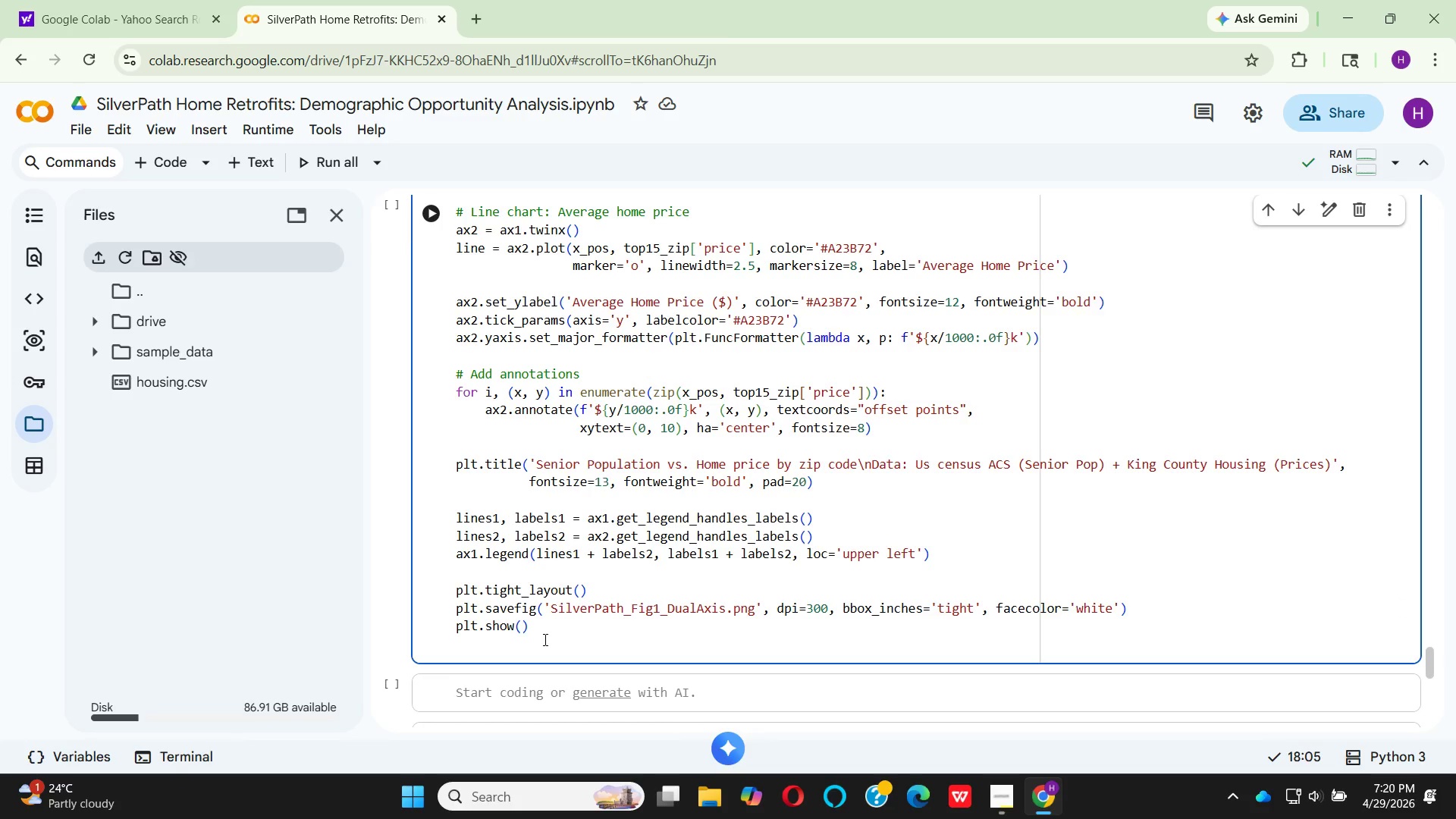 
key(Enter)
 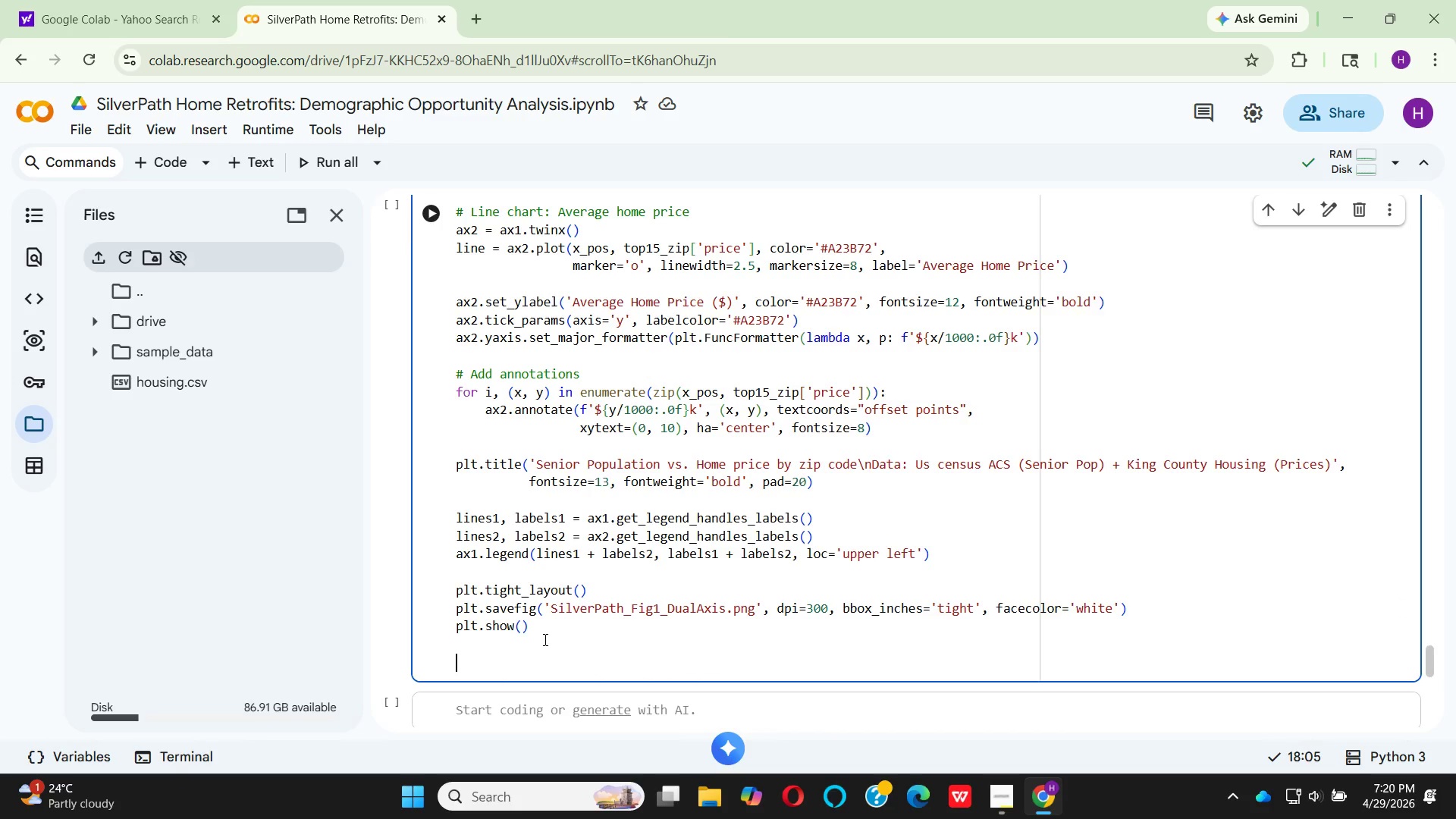 
type(print)
 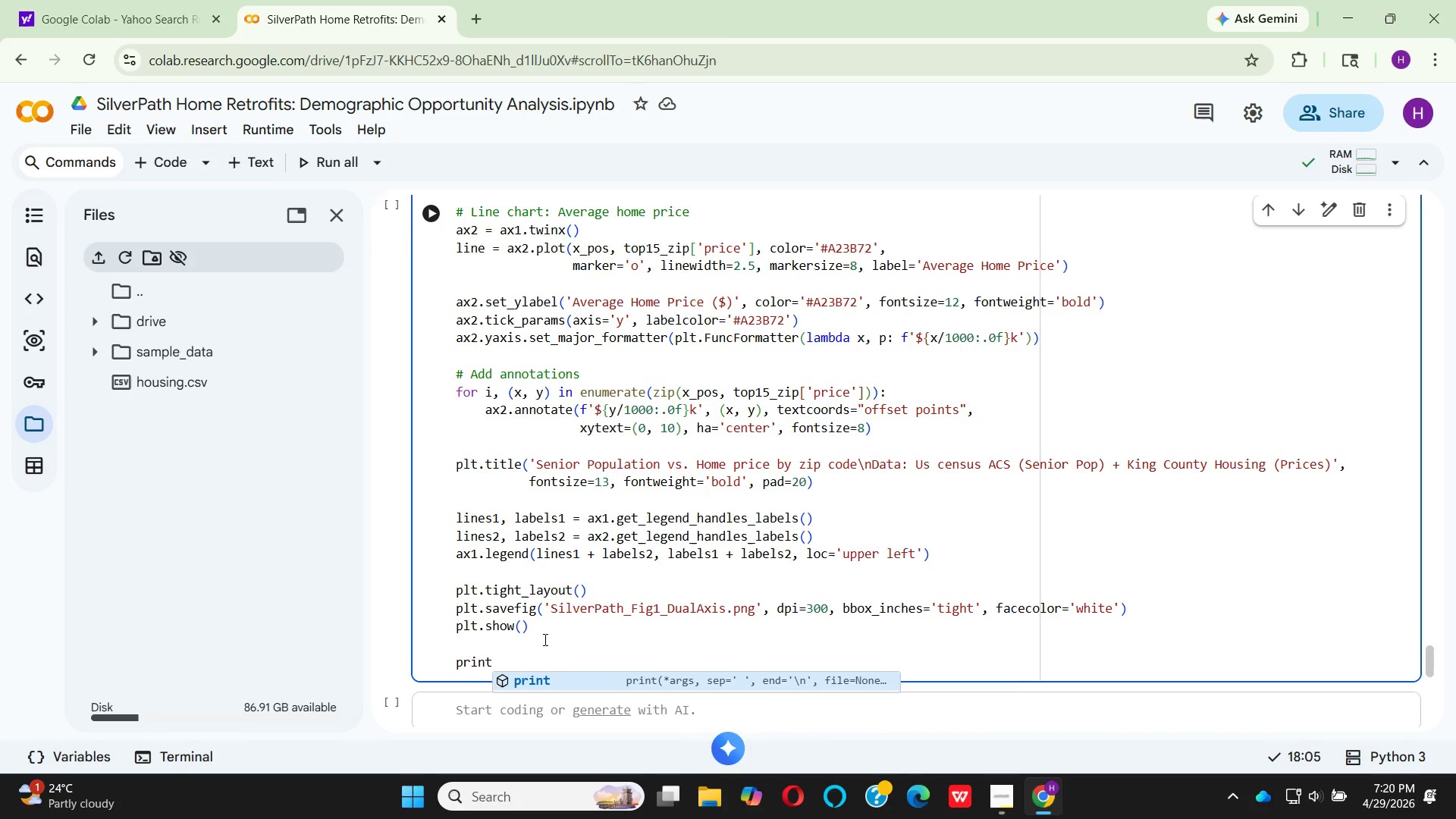 
key(Enter)
 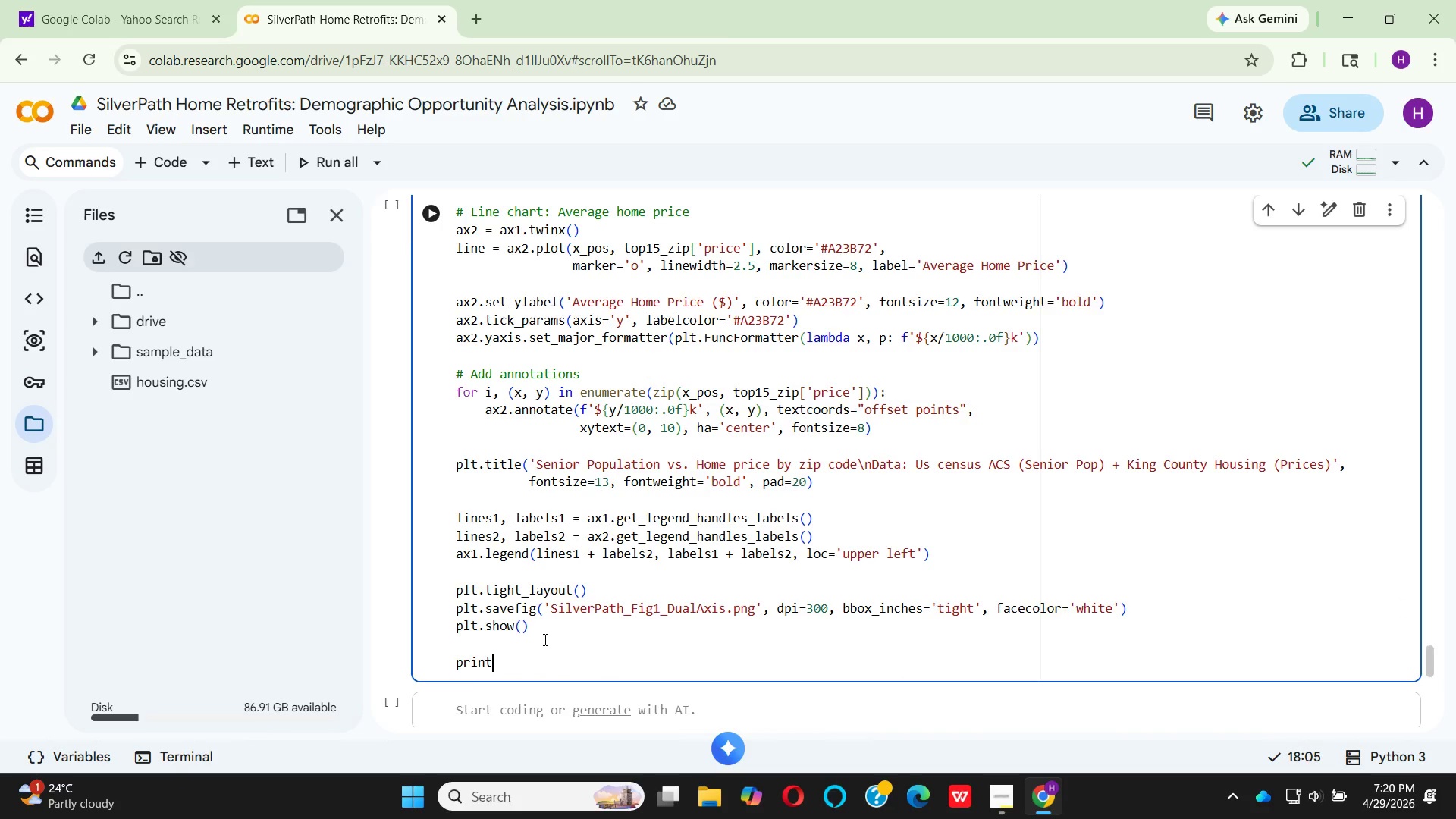 
type((" FIGURE 1 SAVED: Silver)
 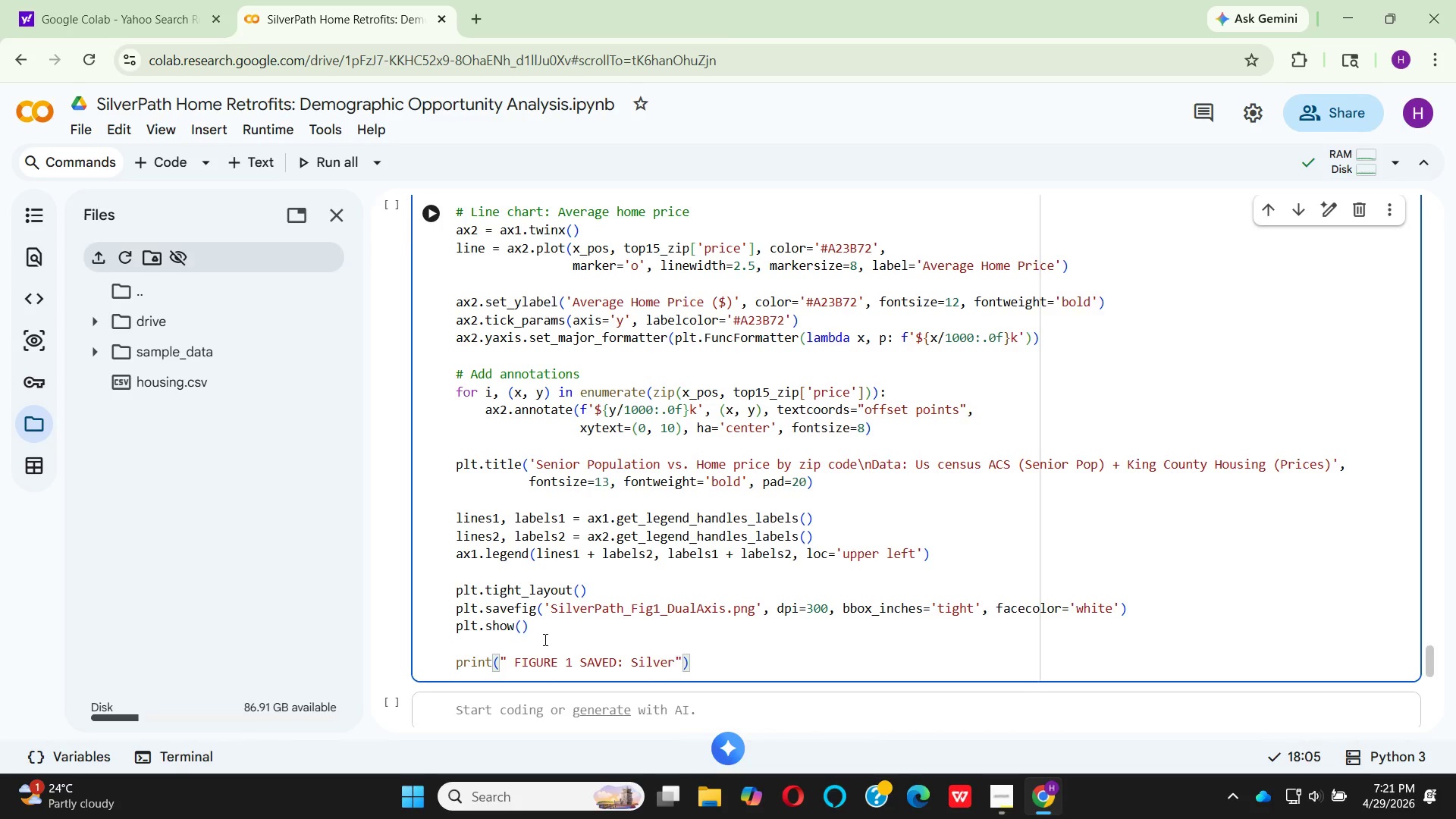 
type(path_FI)
key(Backspace)
type(ig1_DualAxis.pm)
key(Backspace)
type(ng (300 DPI)
 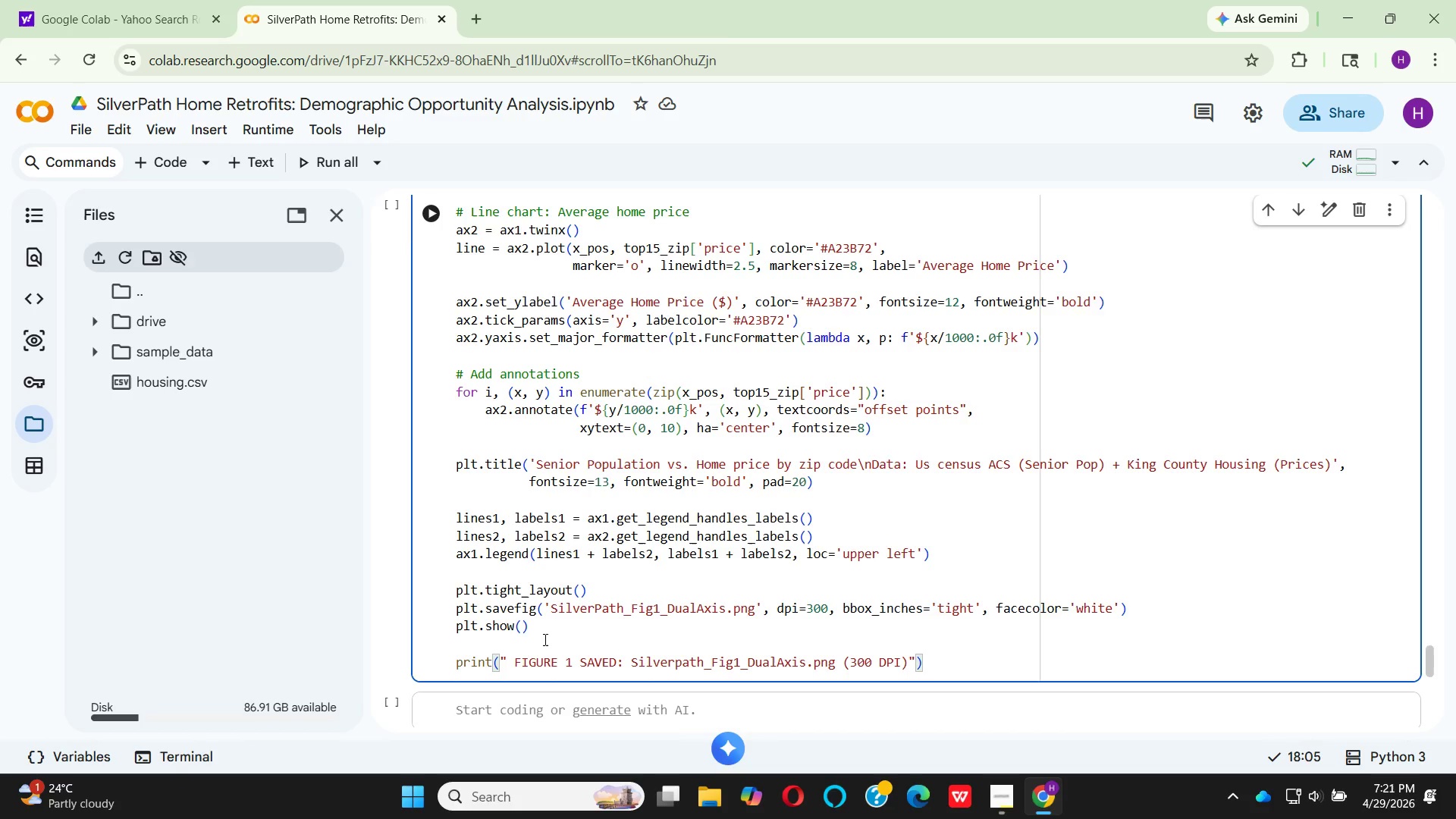 
key(ArrowRight)
 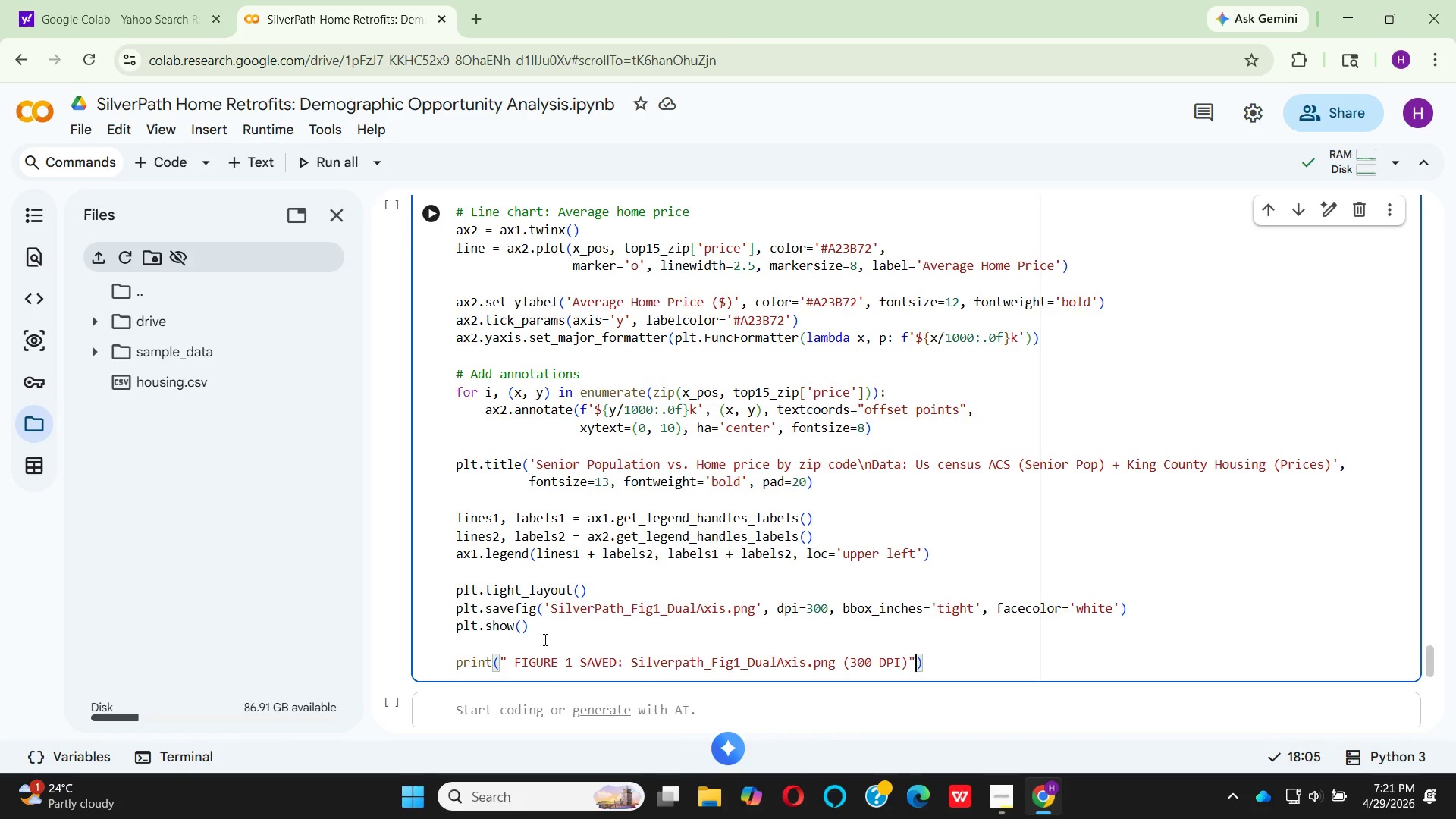 
key(ArrowRight)
 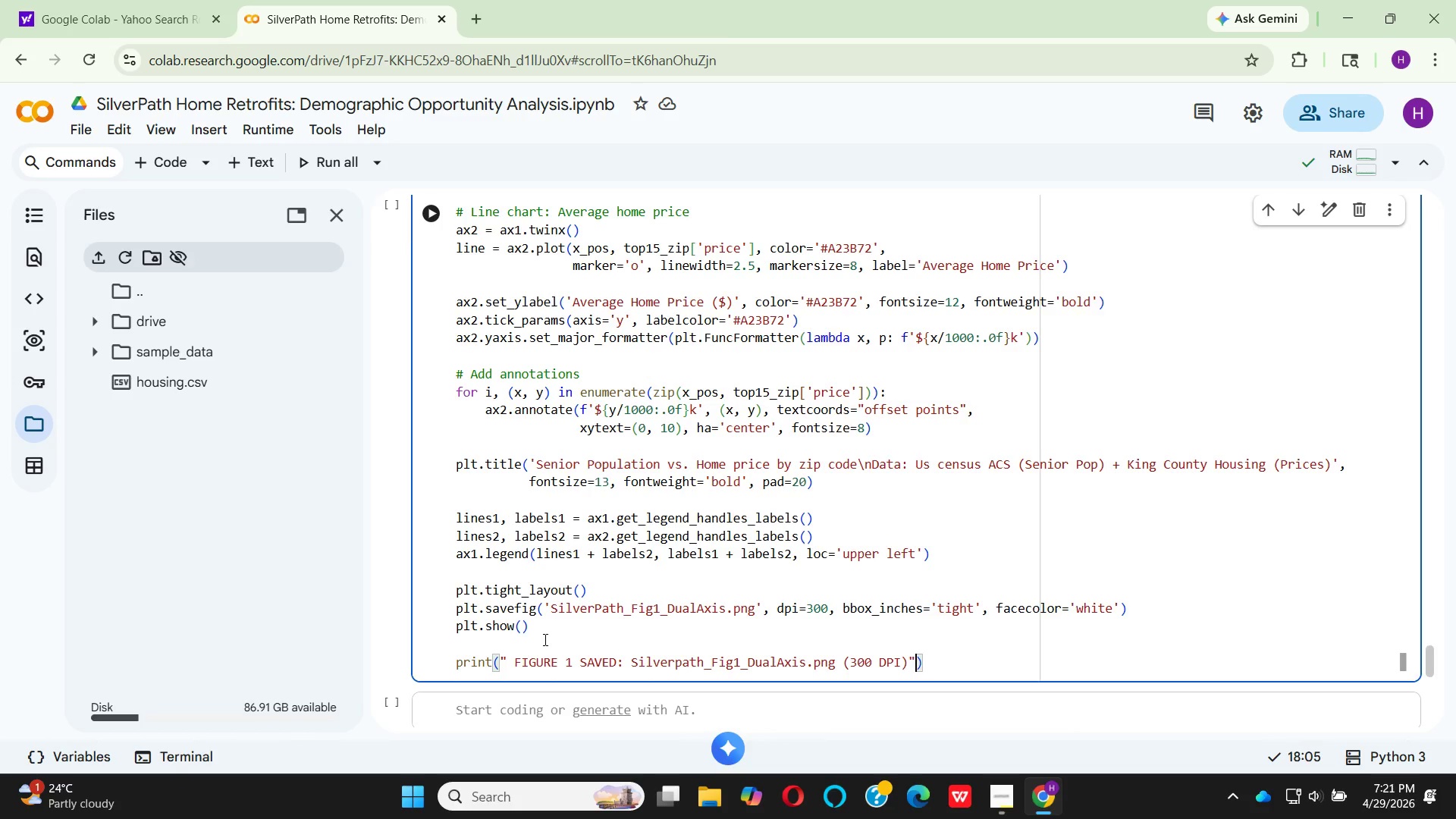 
key(ArrowRight)
 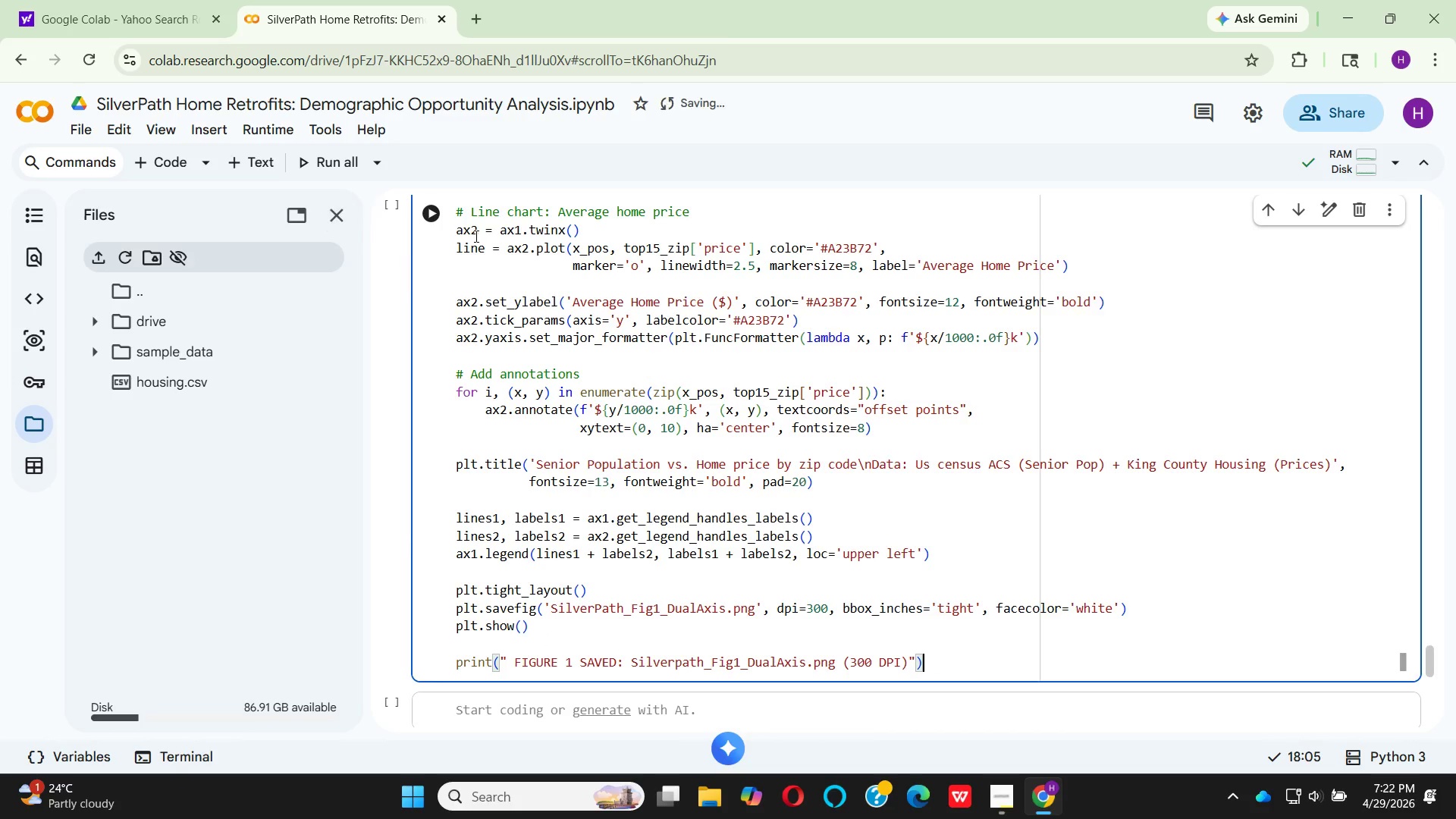 
wait(6.91)
 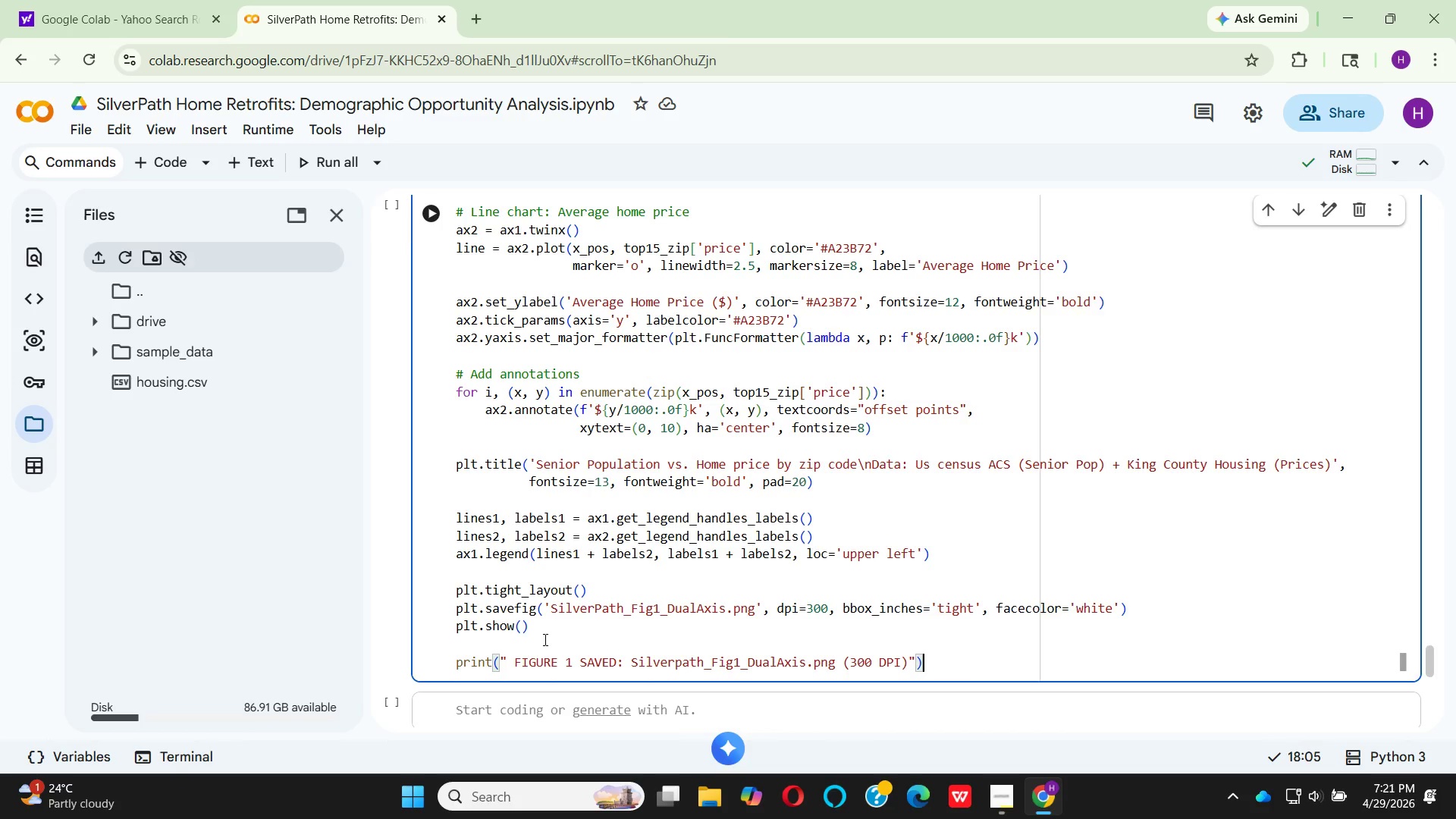 
left_click([428, 221])
 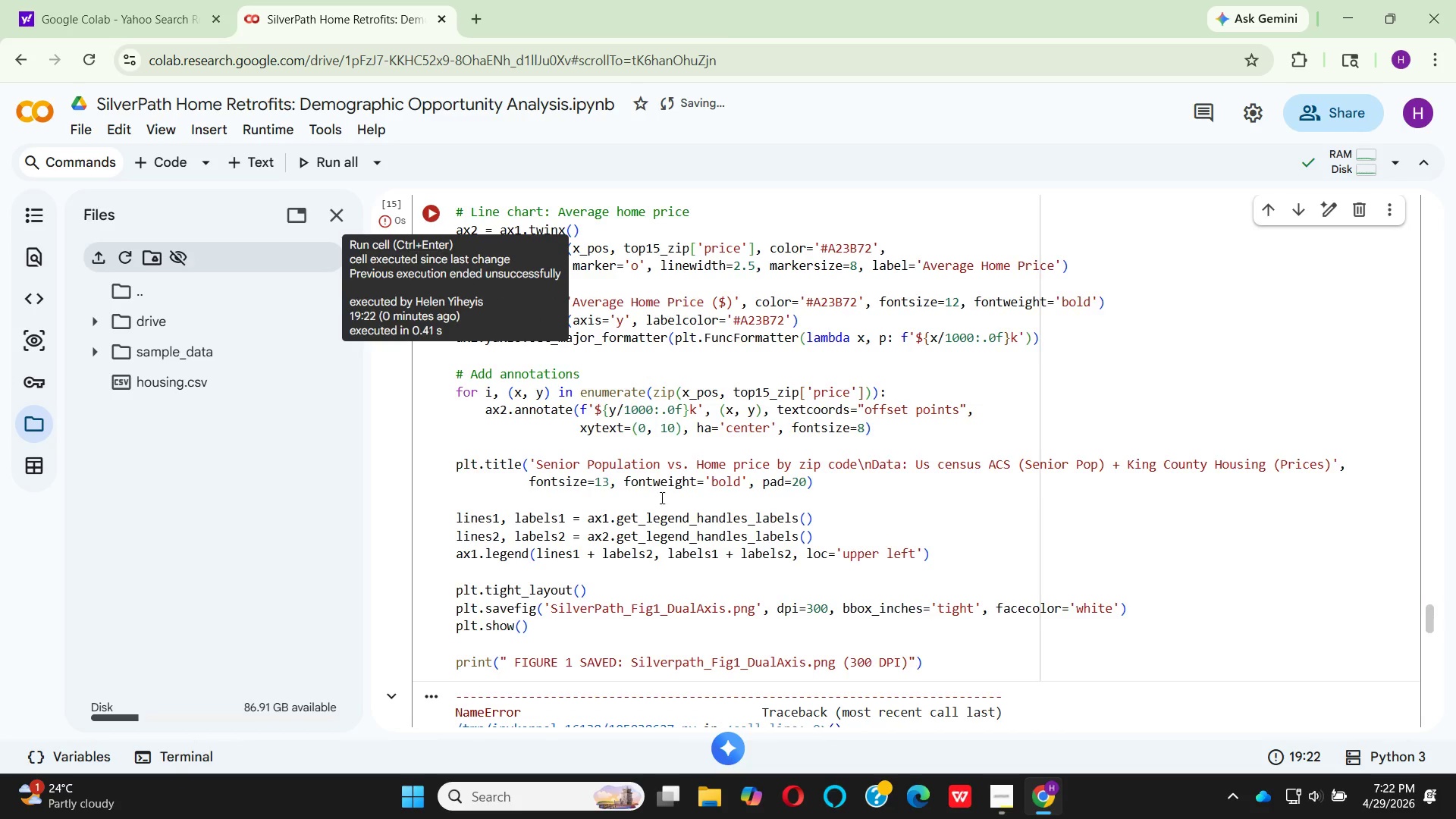 
scroll: coordinate [661, 498], scroll_direction: up, amount: 6.0
 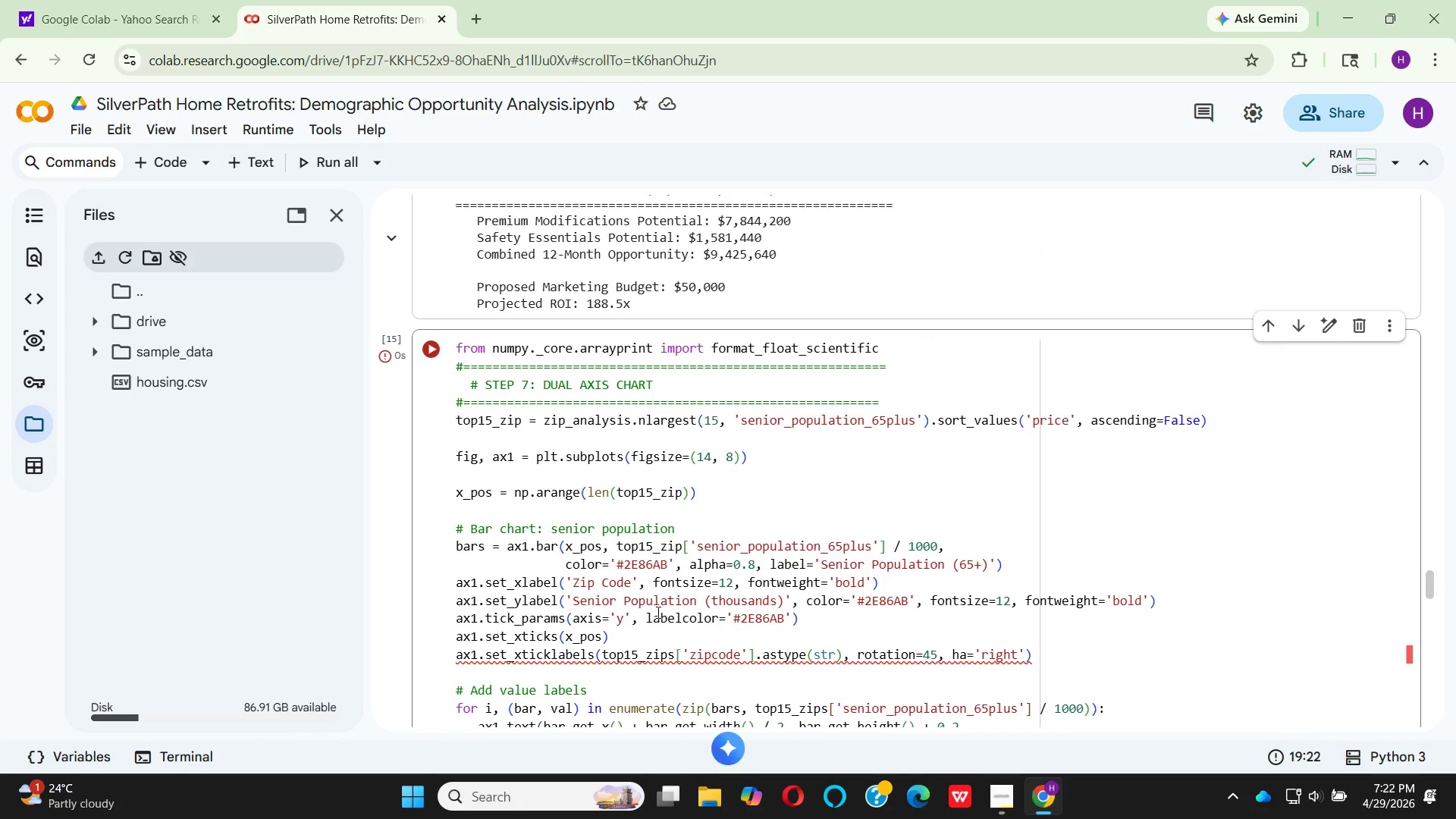 
scroll: coordinate [657, 612], scroll_direction: down, amount: 1.0
 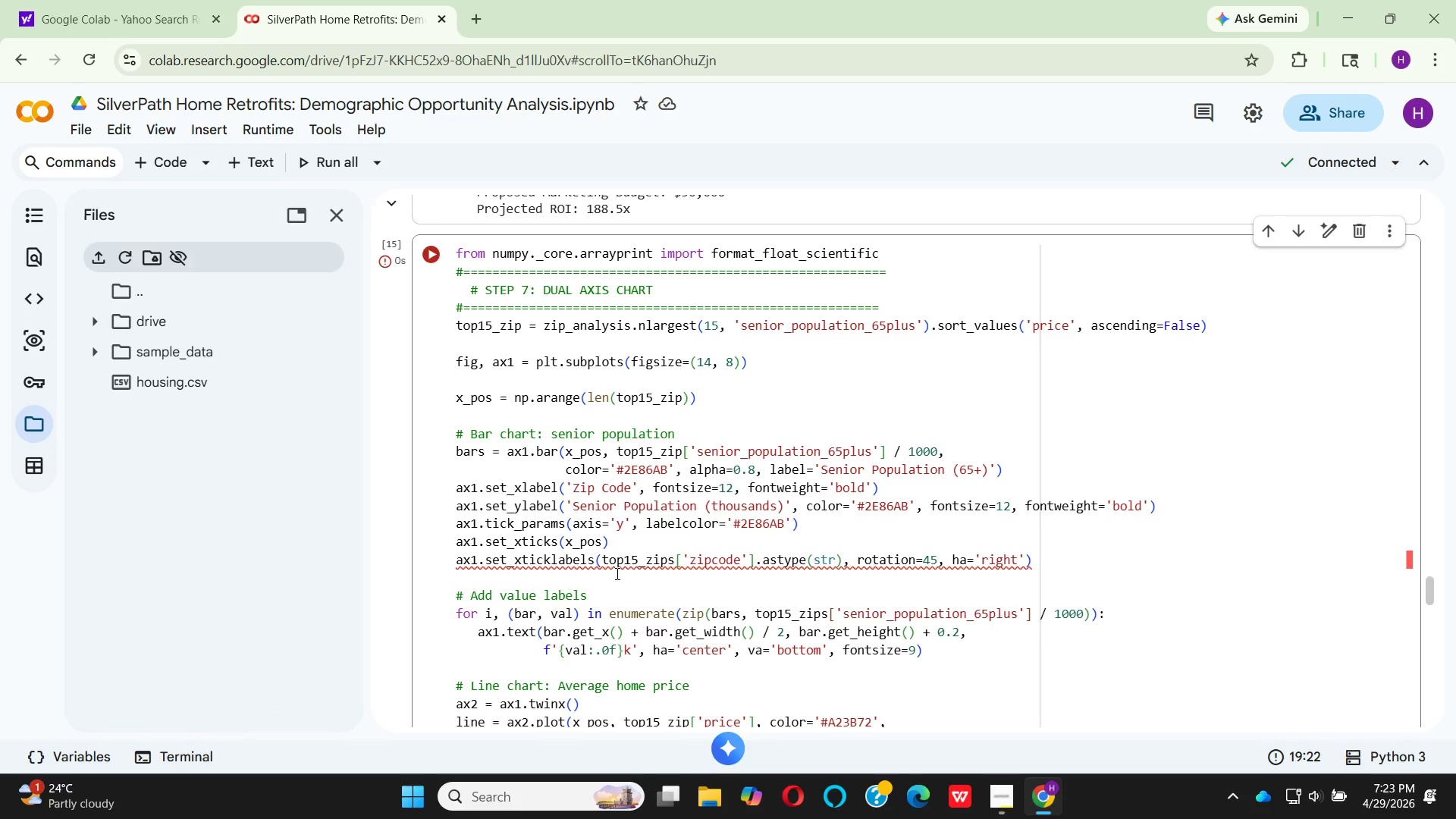 
wait(64.51)
 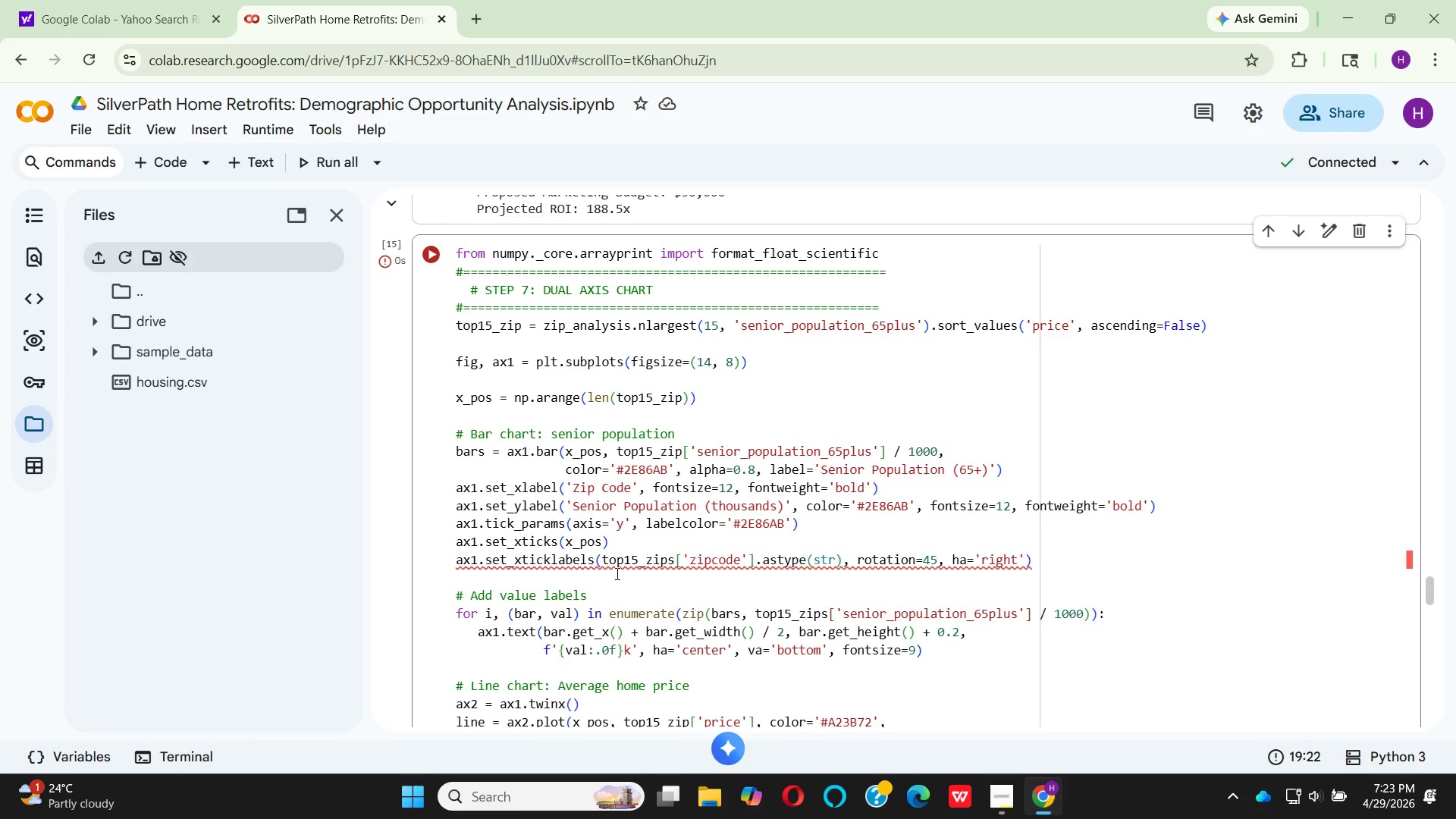 
left_click([682, 455])
 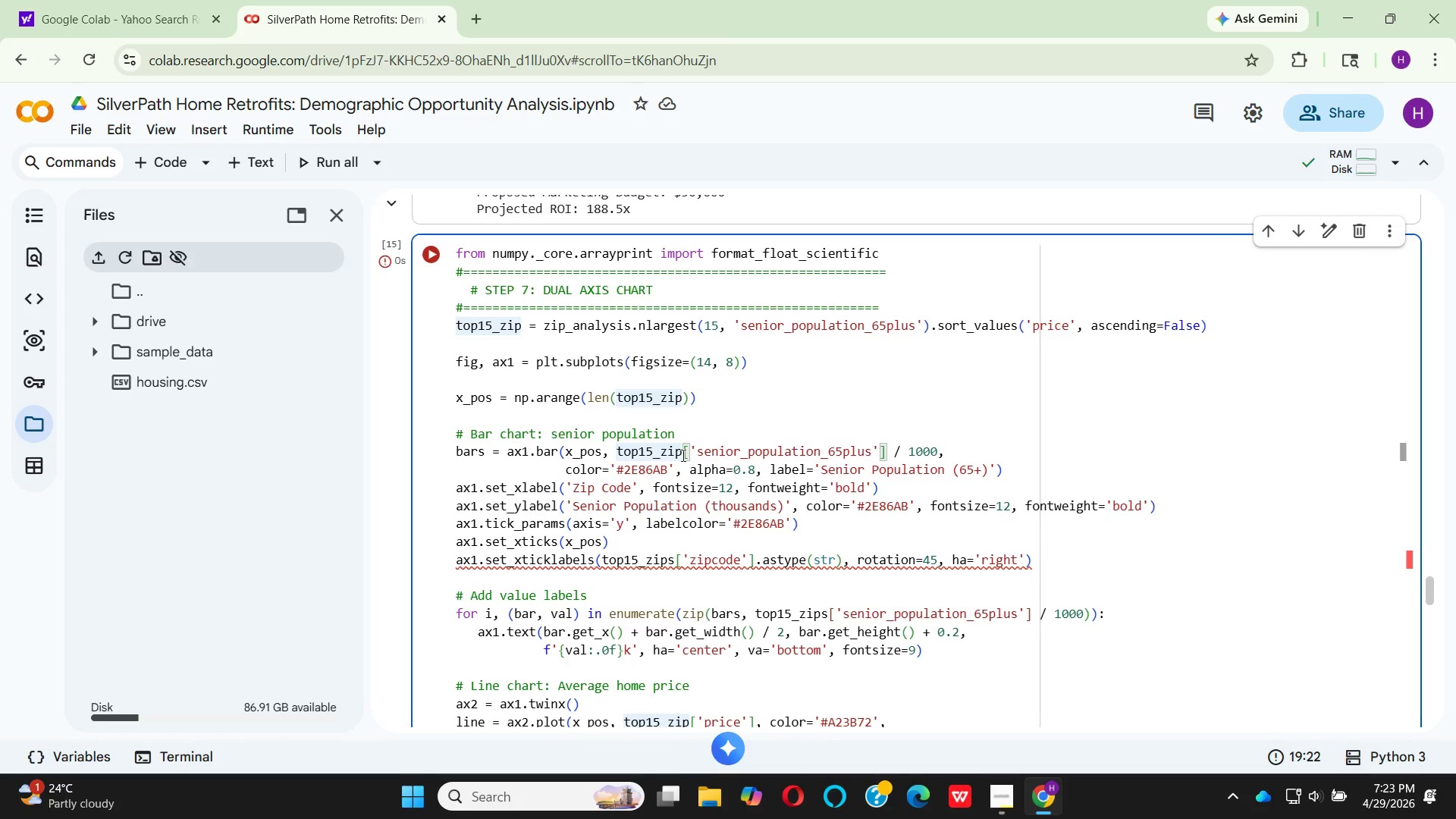 
key(S)
 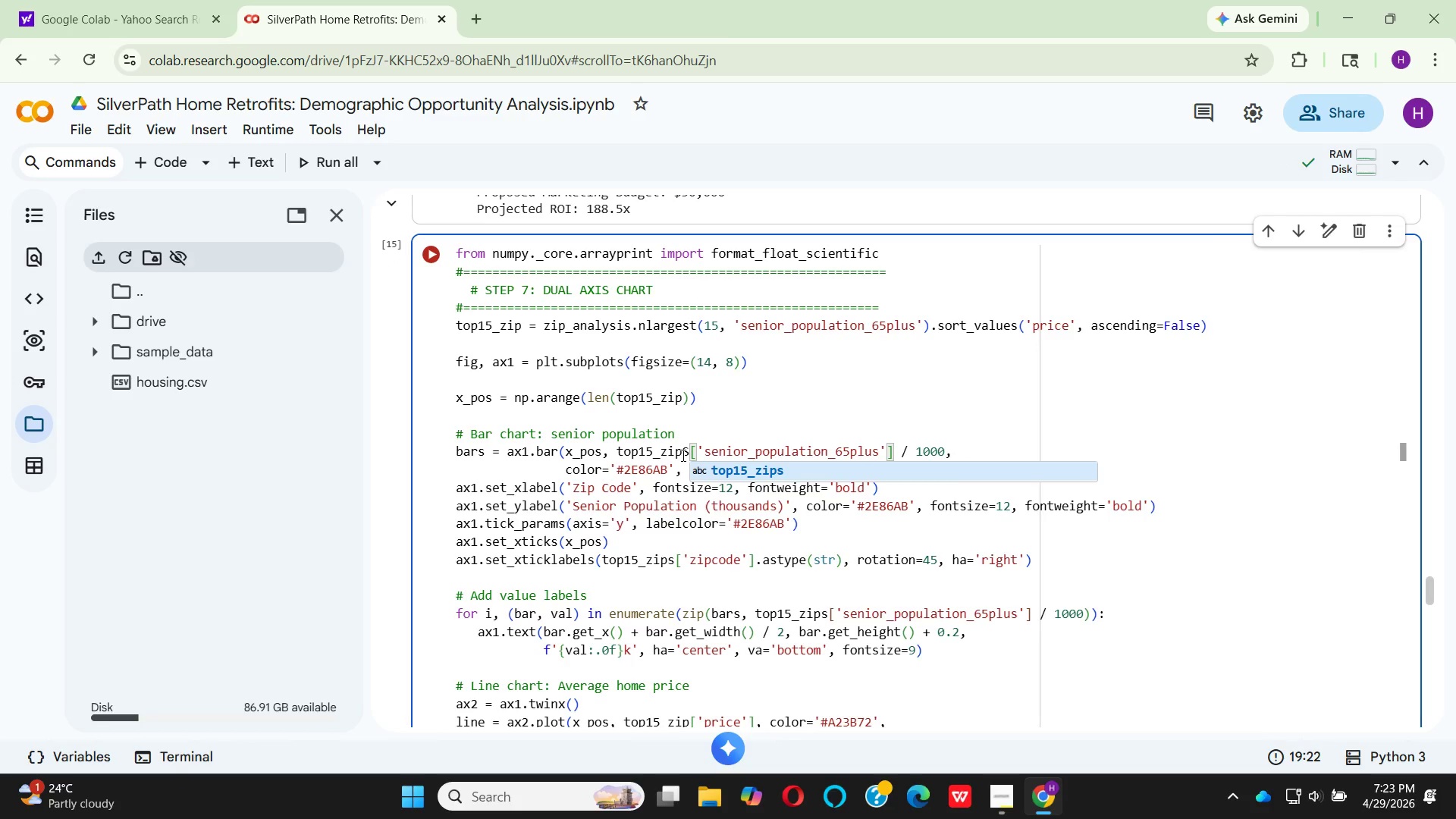 
key(Backspace)
 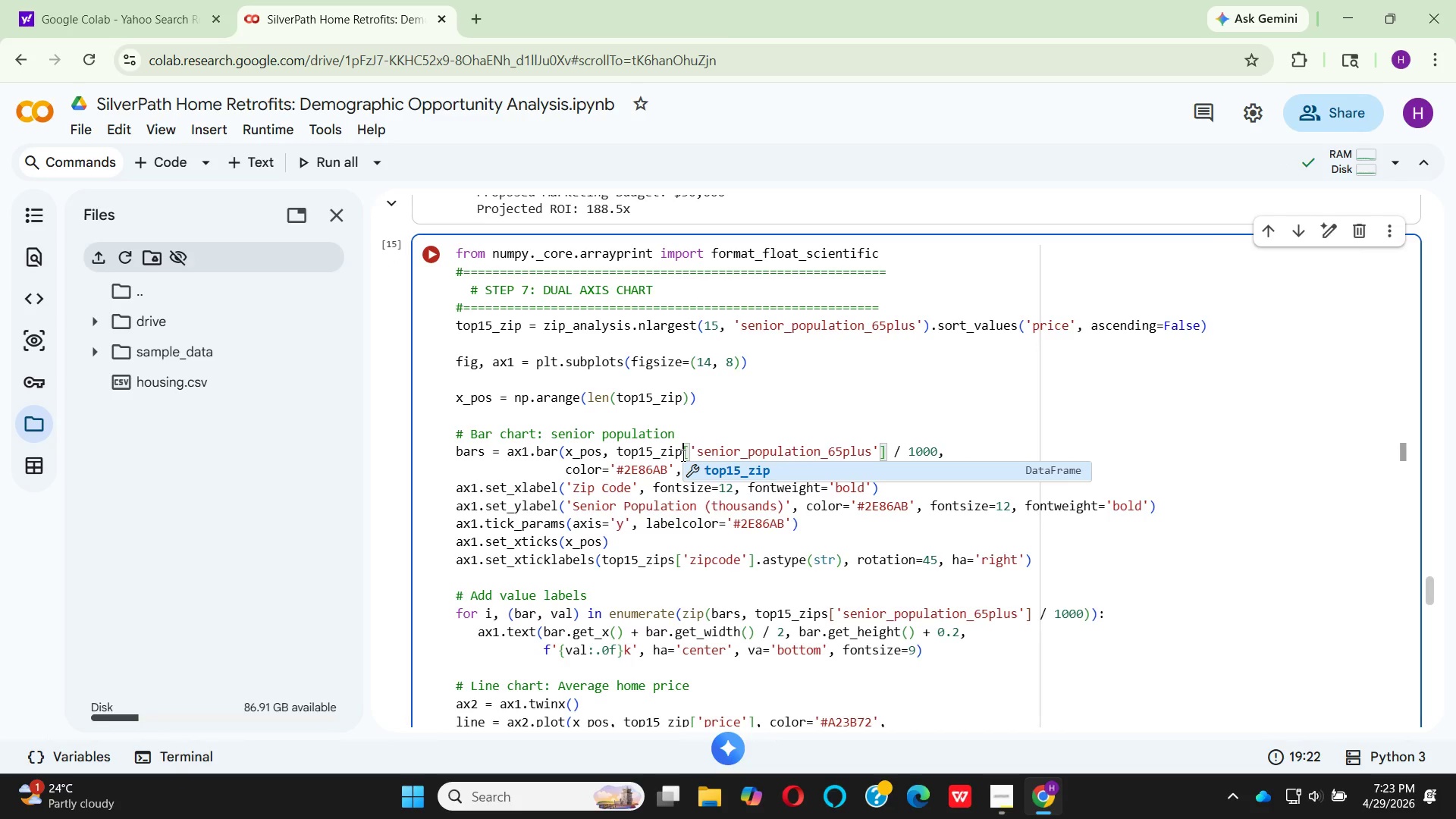 
key(CapsLock)
 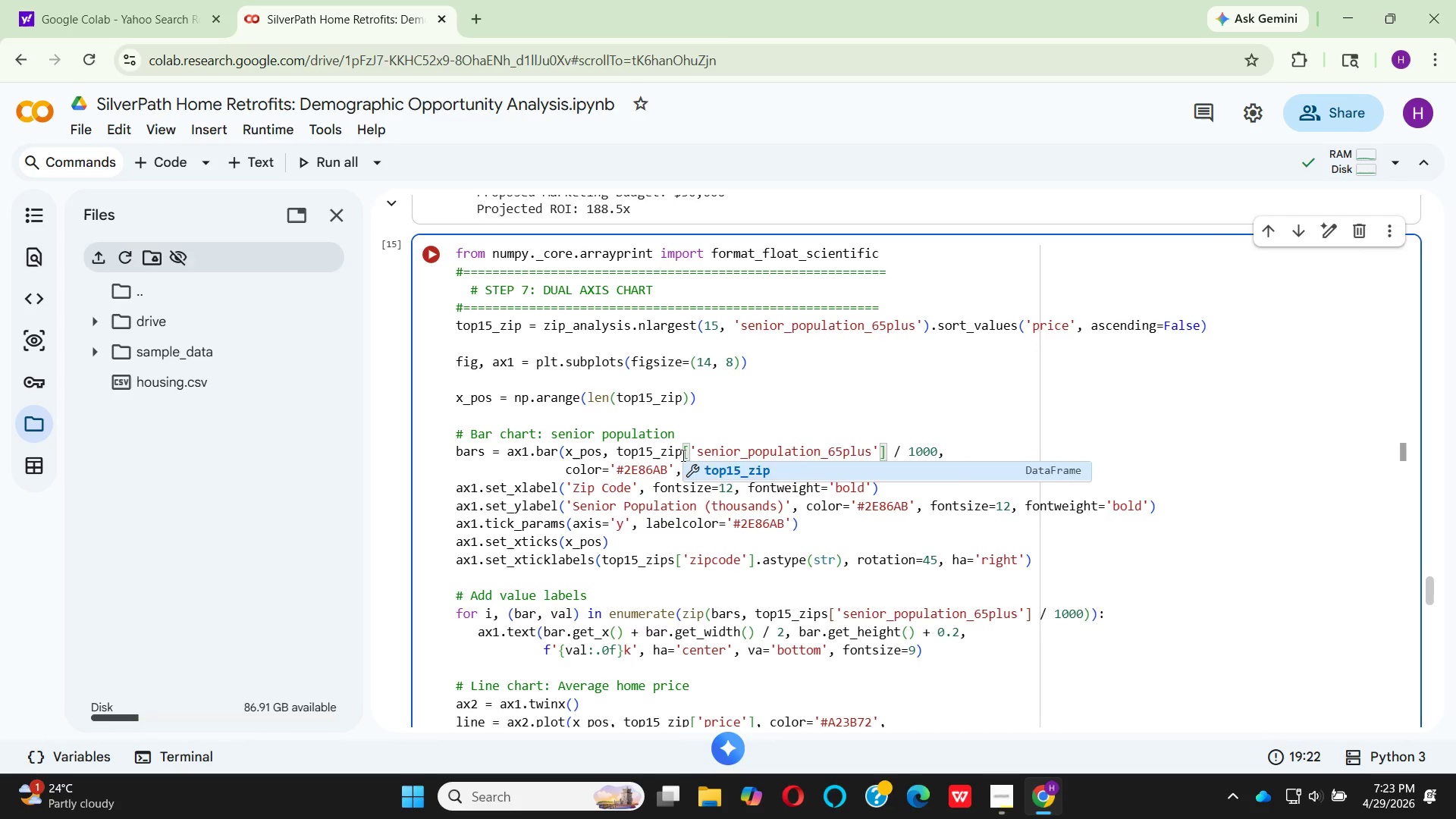 
key(S)
 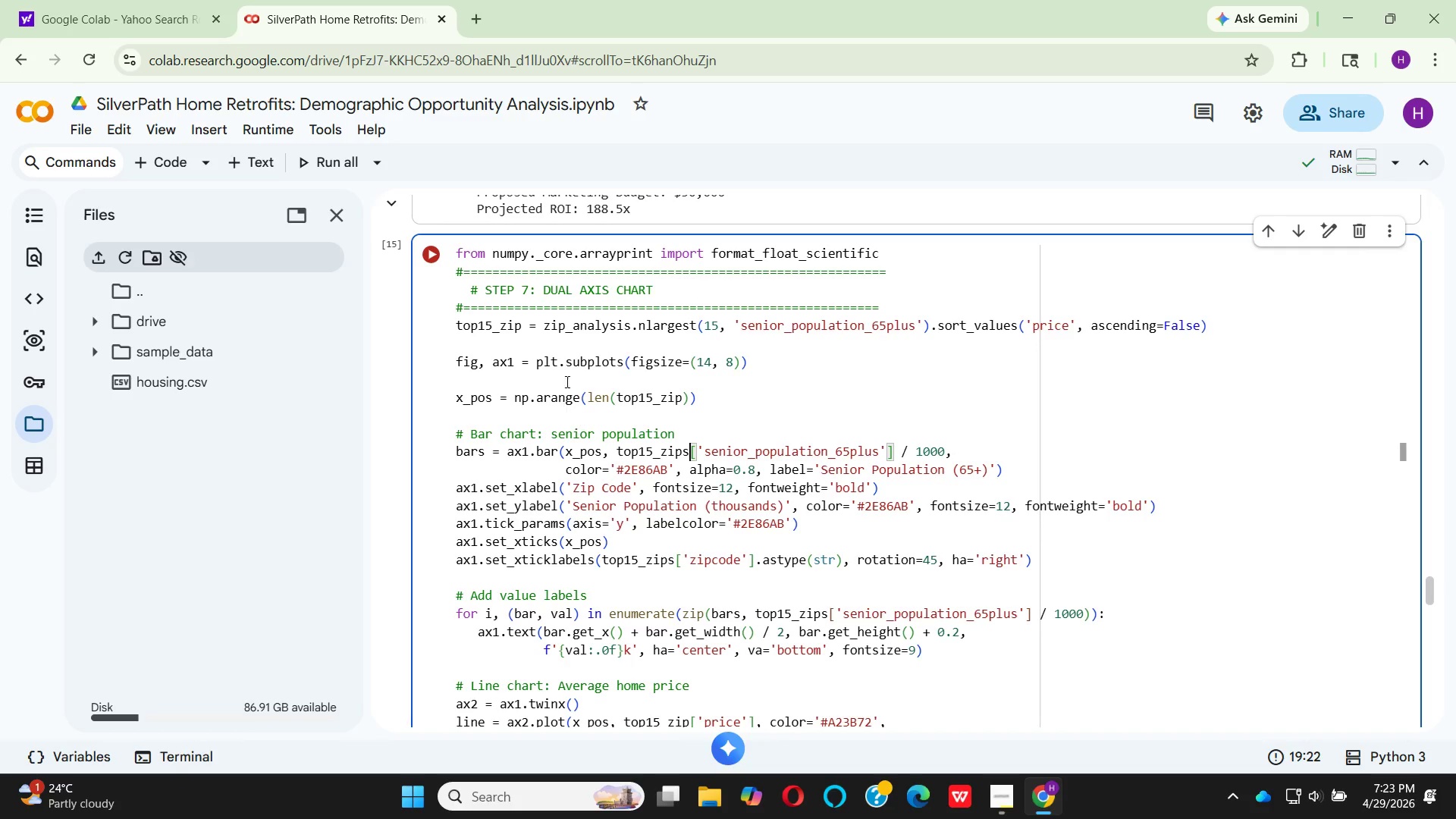 
mouse_move([540, 321])
 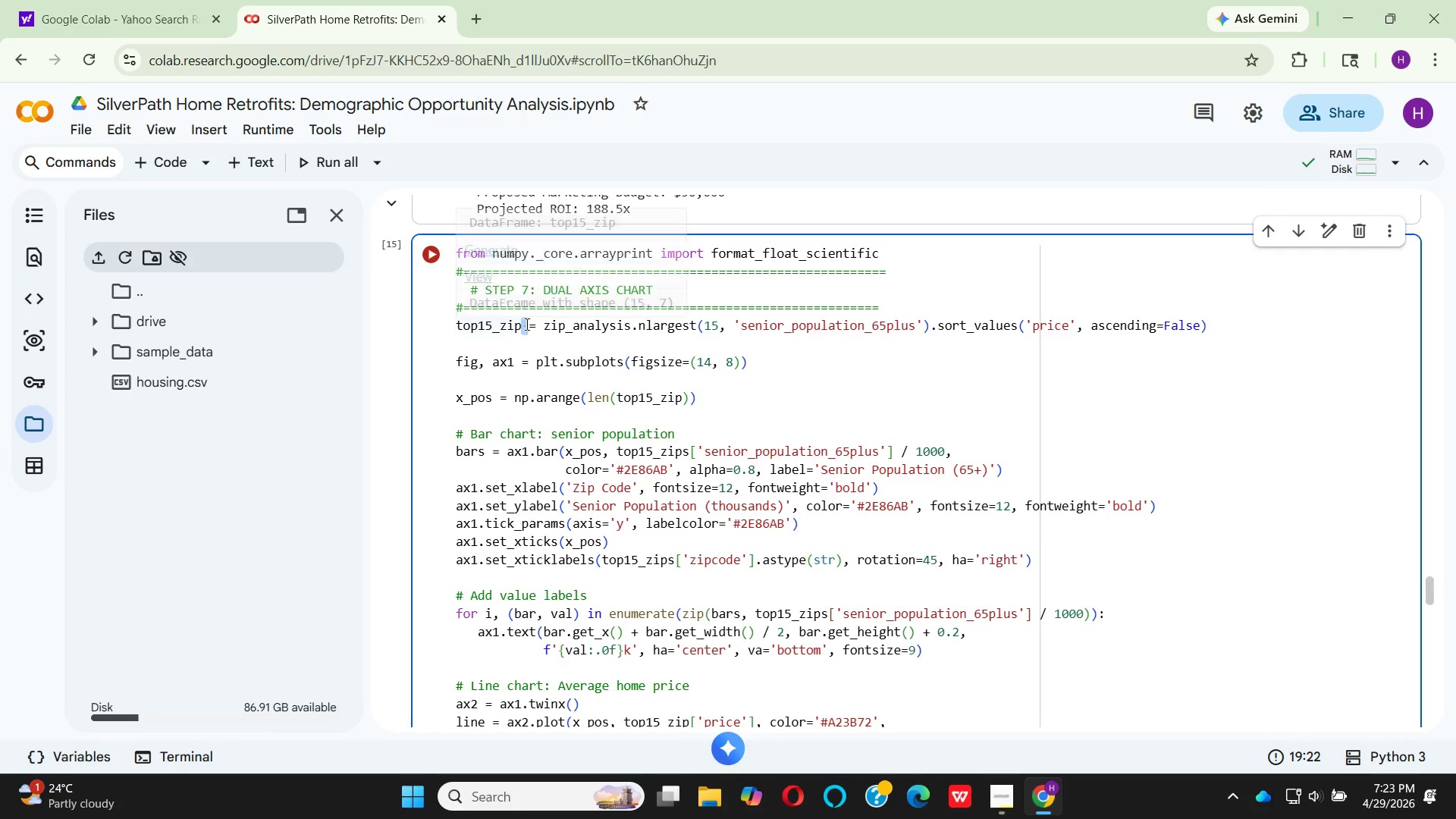 
left_click([526, 324])
 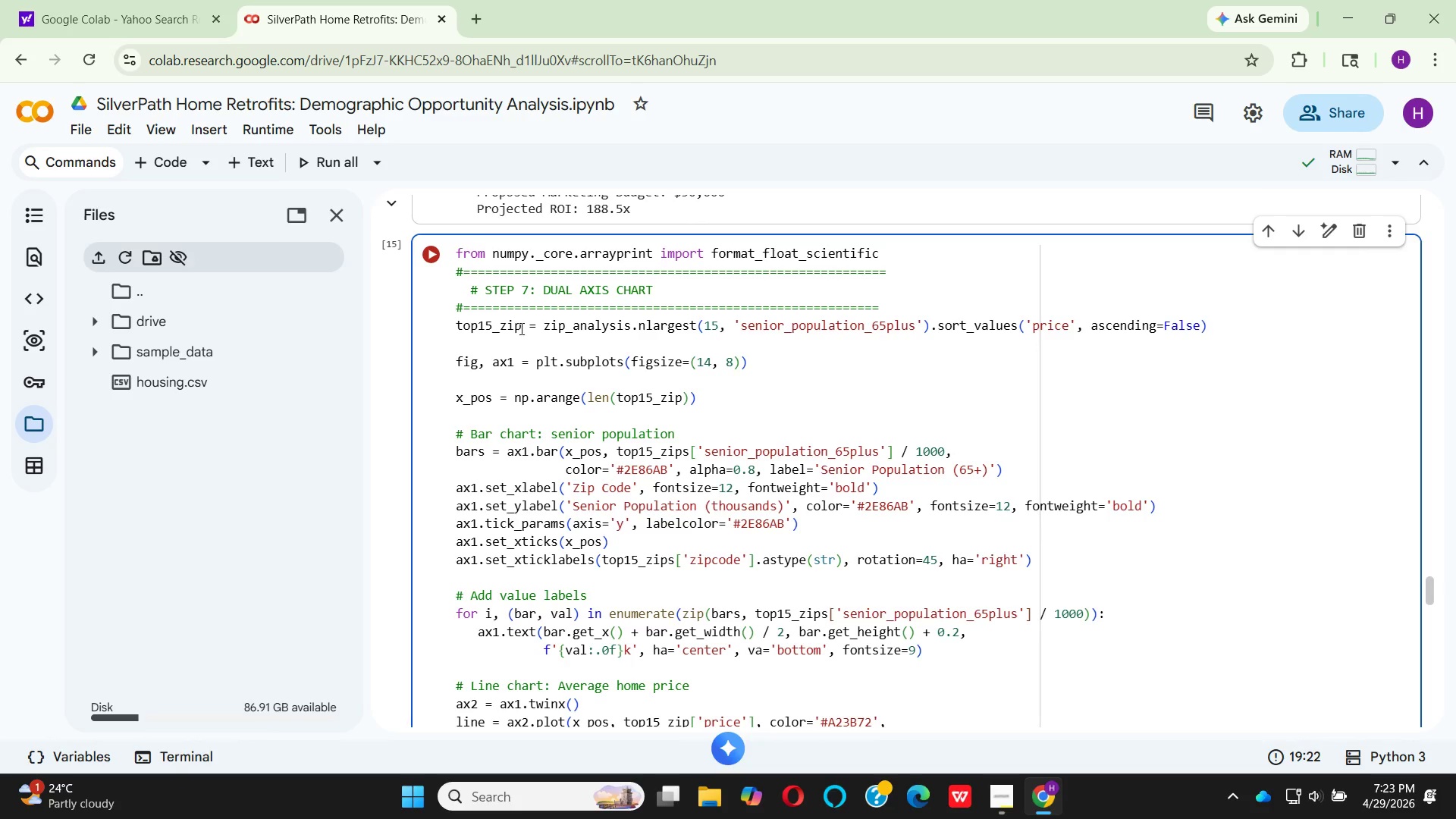 
left_click([522, 328])
 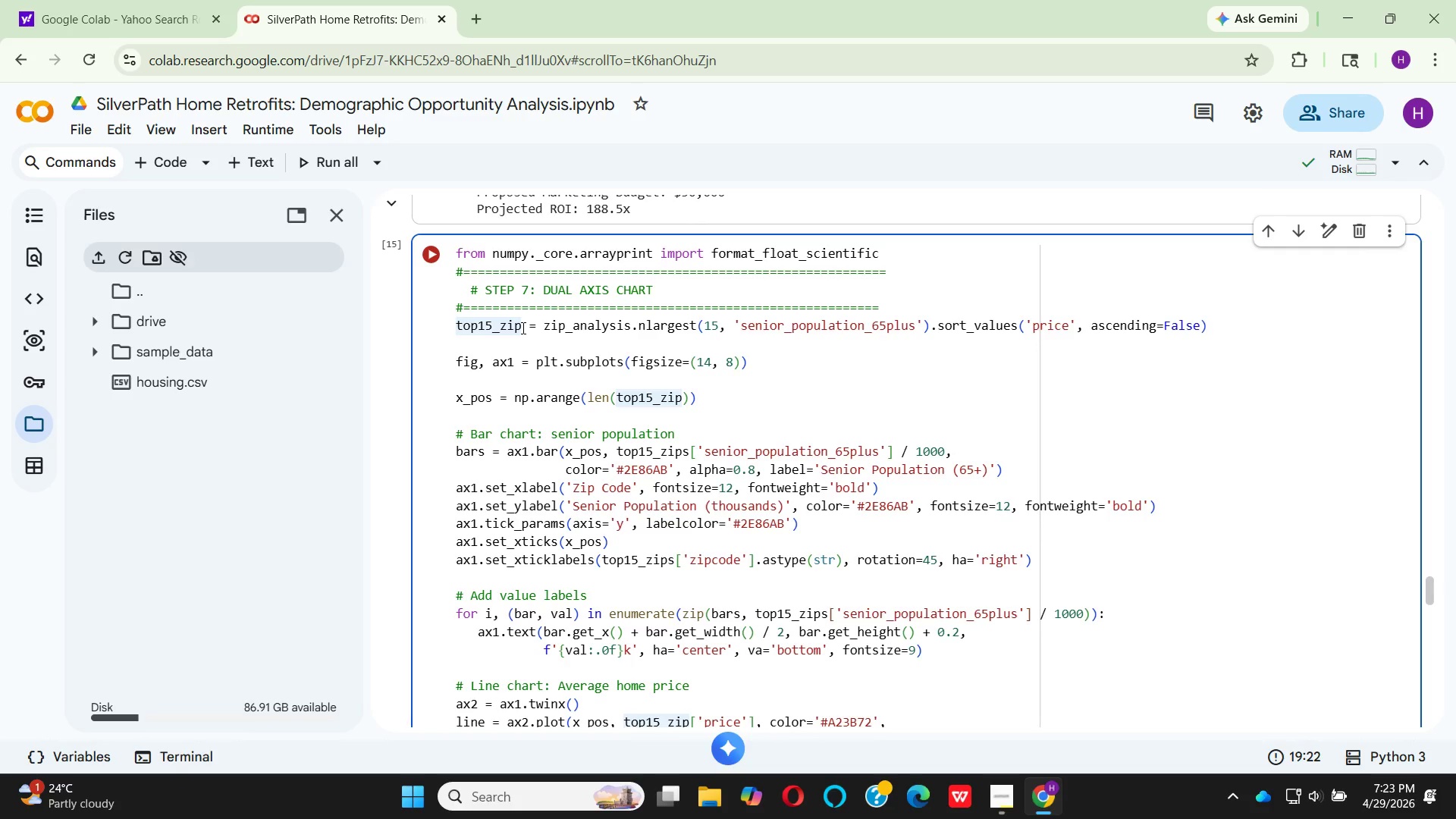 
key(S)
 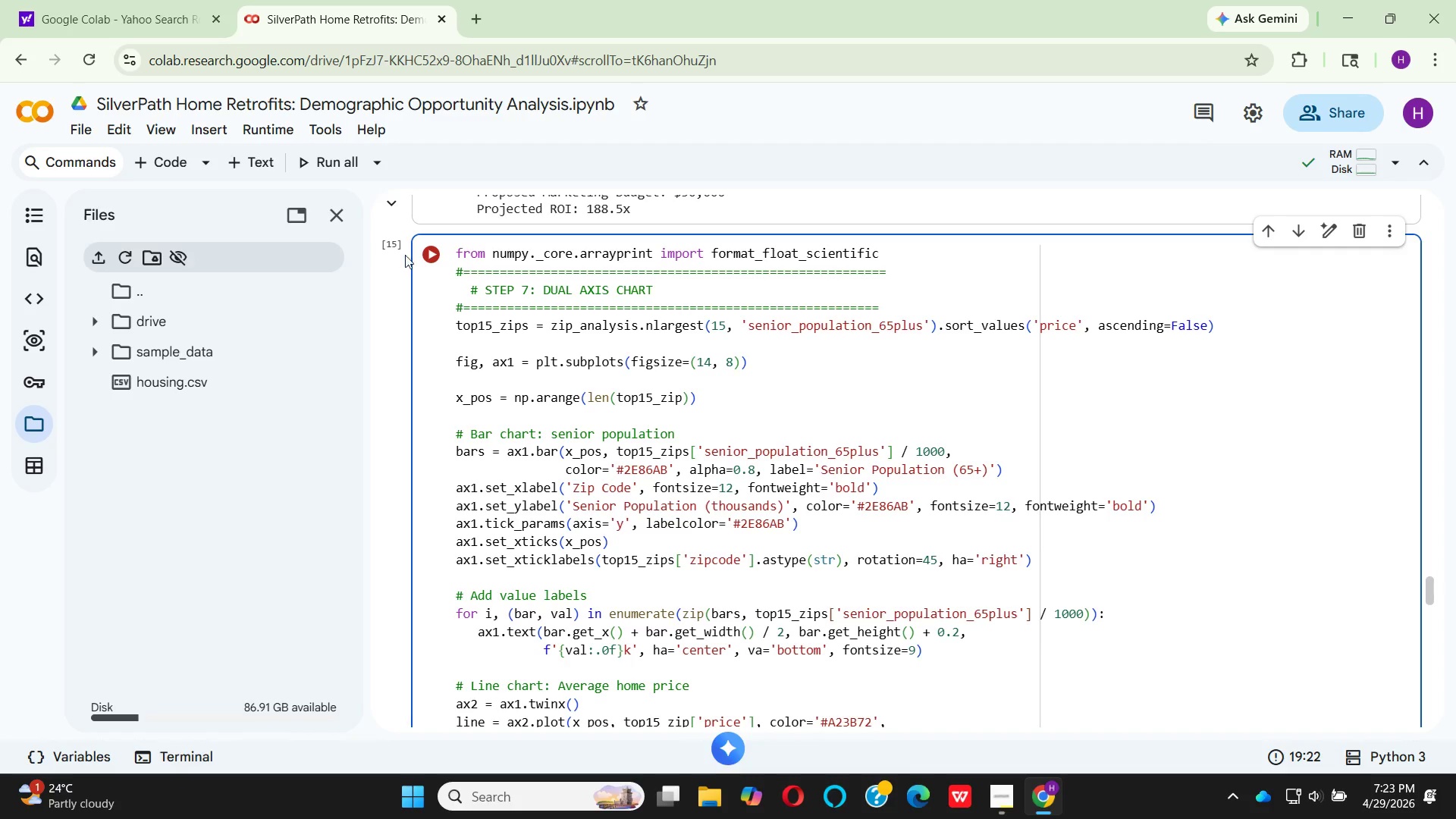 
left_click([425, 257])
 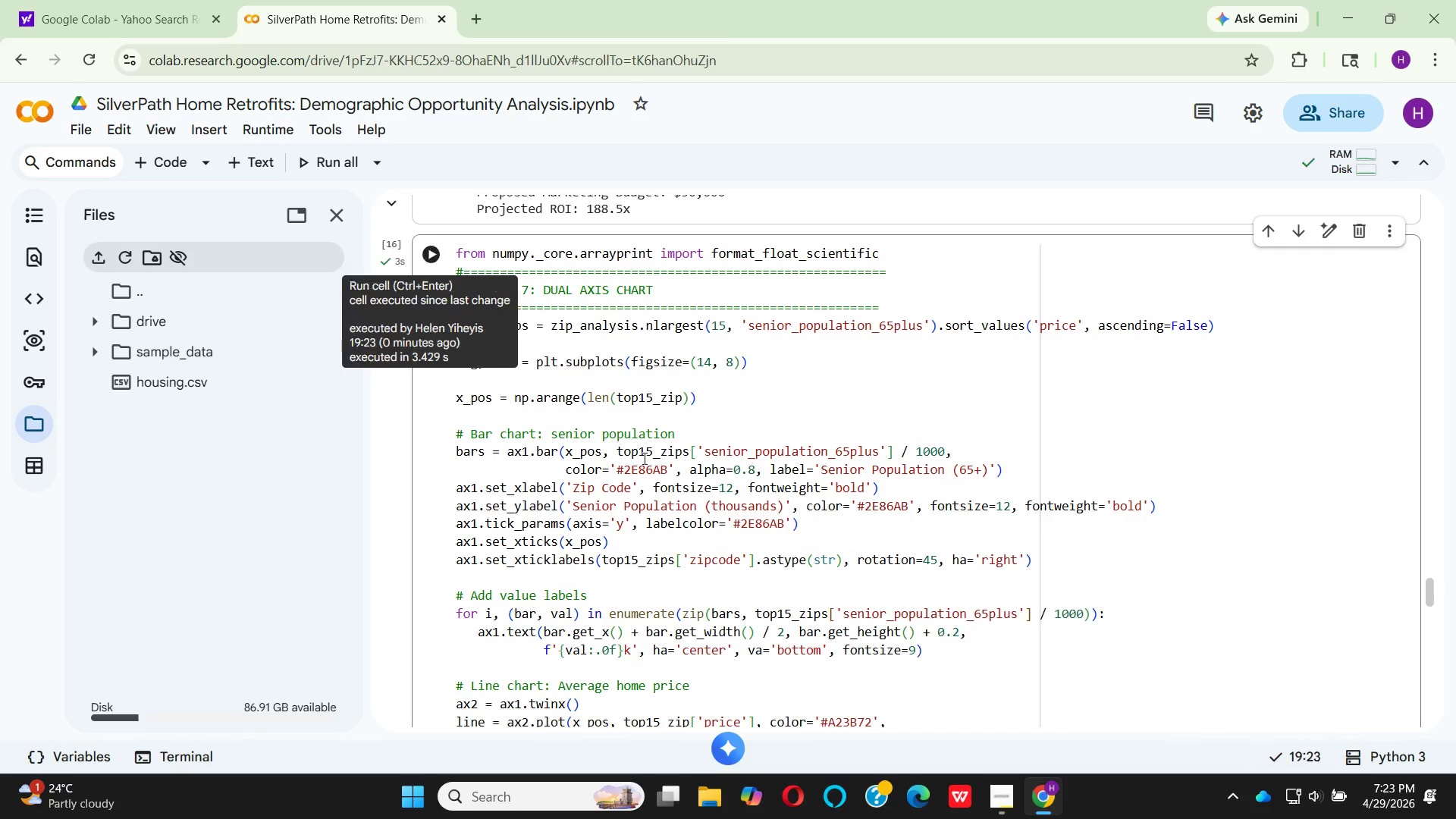 
wait(5.83)
 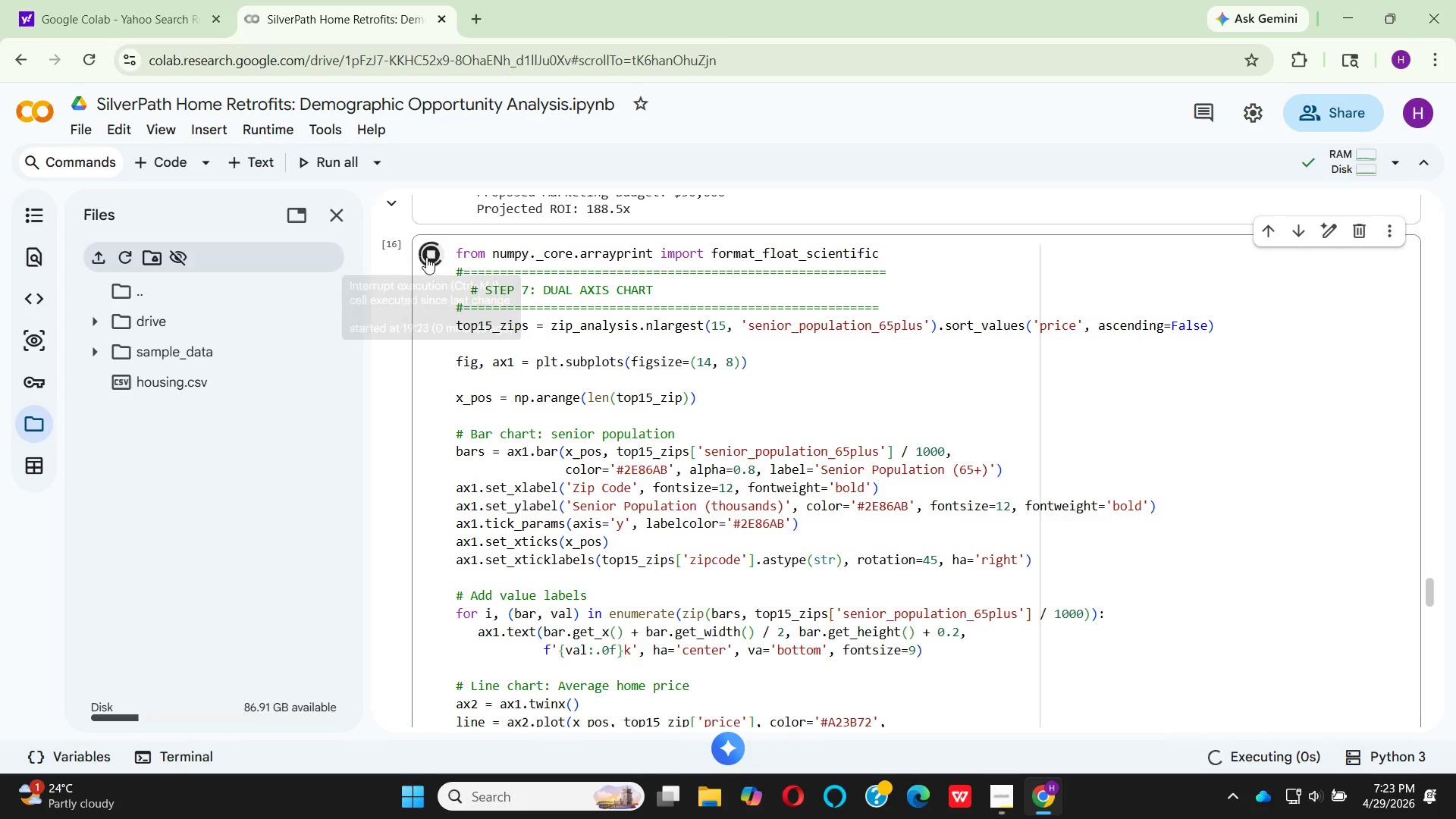 
scroll: coordinate [777, 519], scroll_direction: down, amount: 11.0
 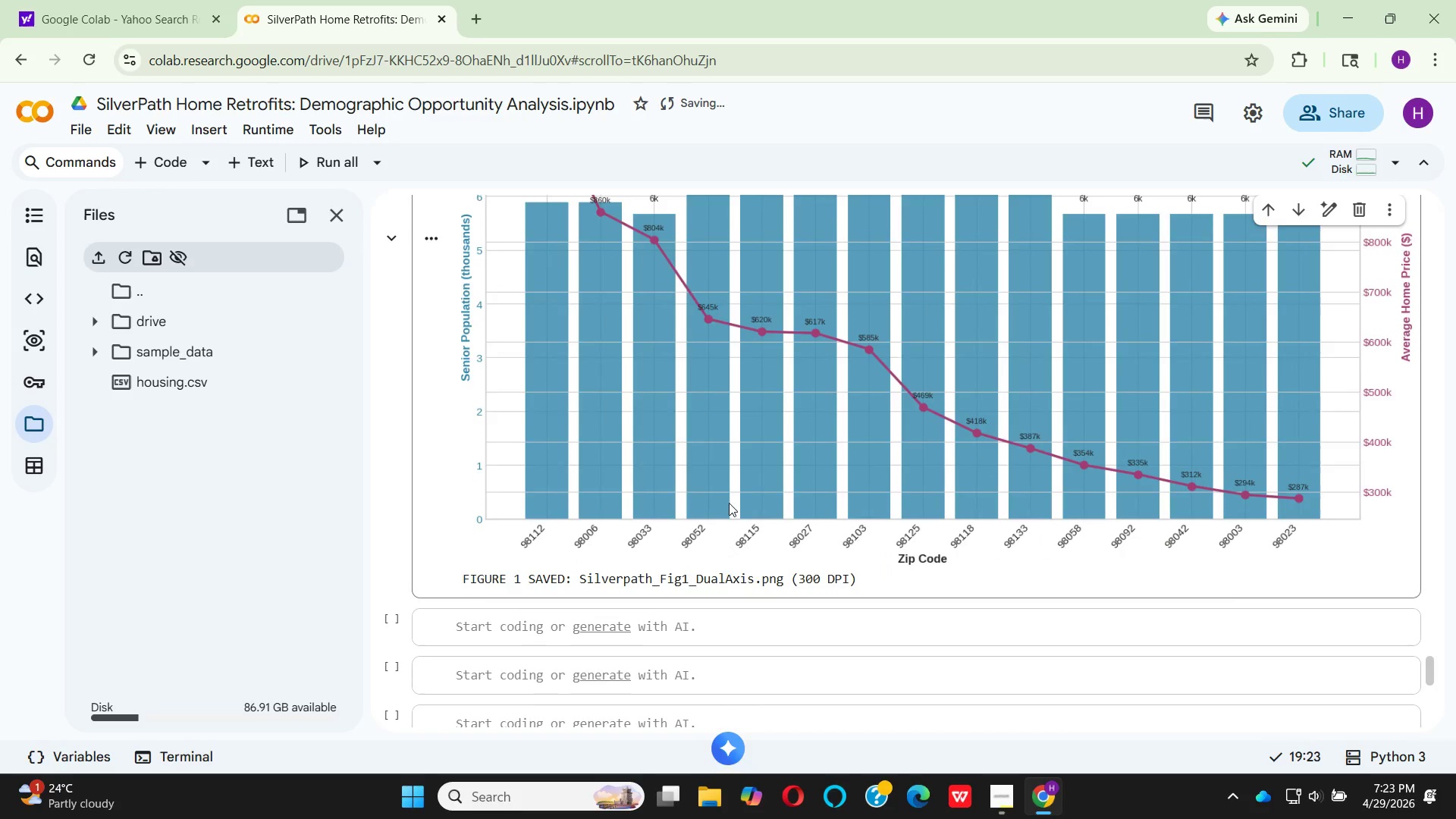 
scroll: coordinate [727, 502], scroll_direction: up, amount: 3.0
 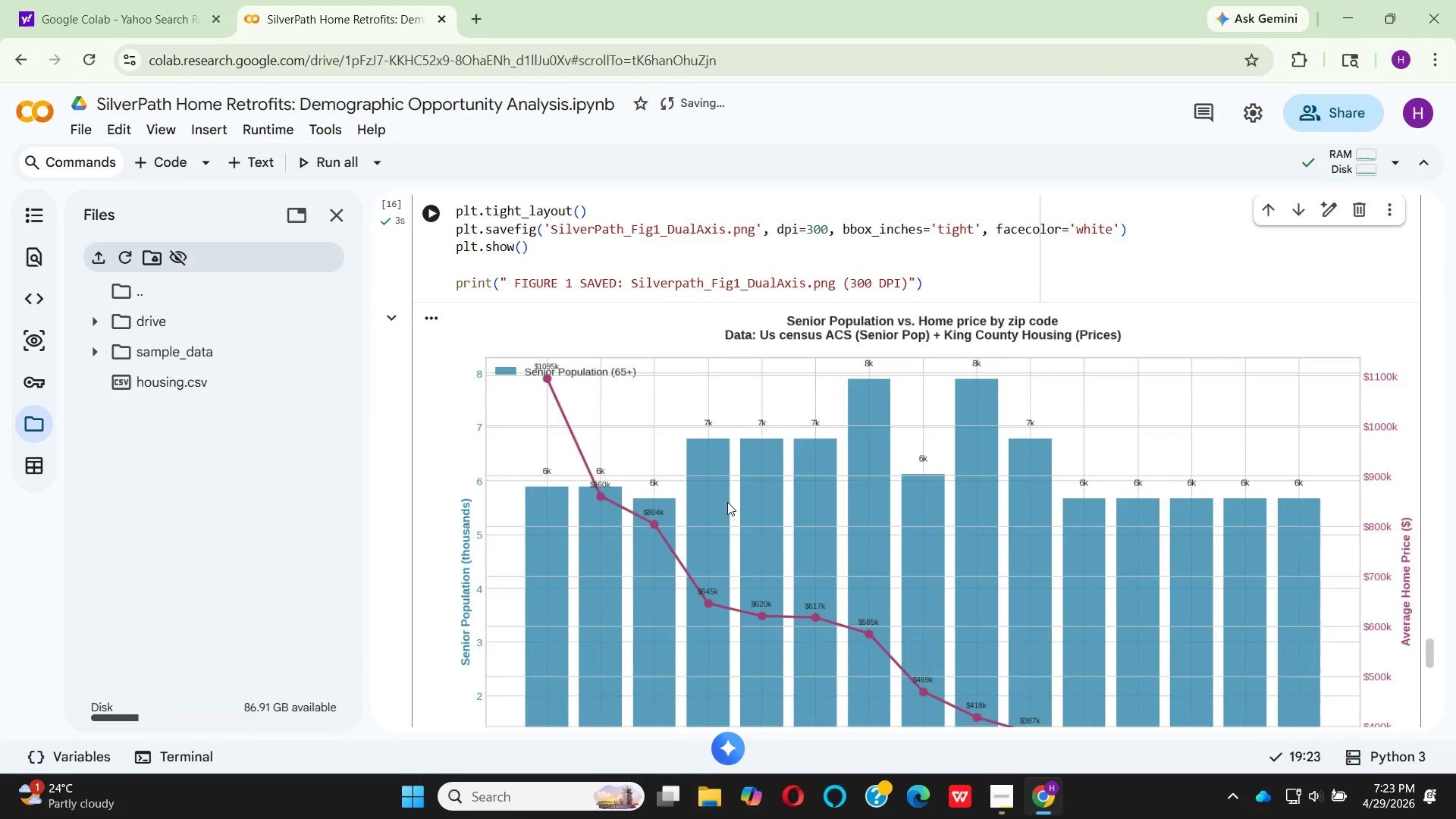 
scroll: coordinate [727, 502], scroll_direction: down, amount: 2.0
 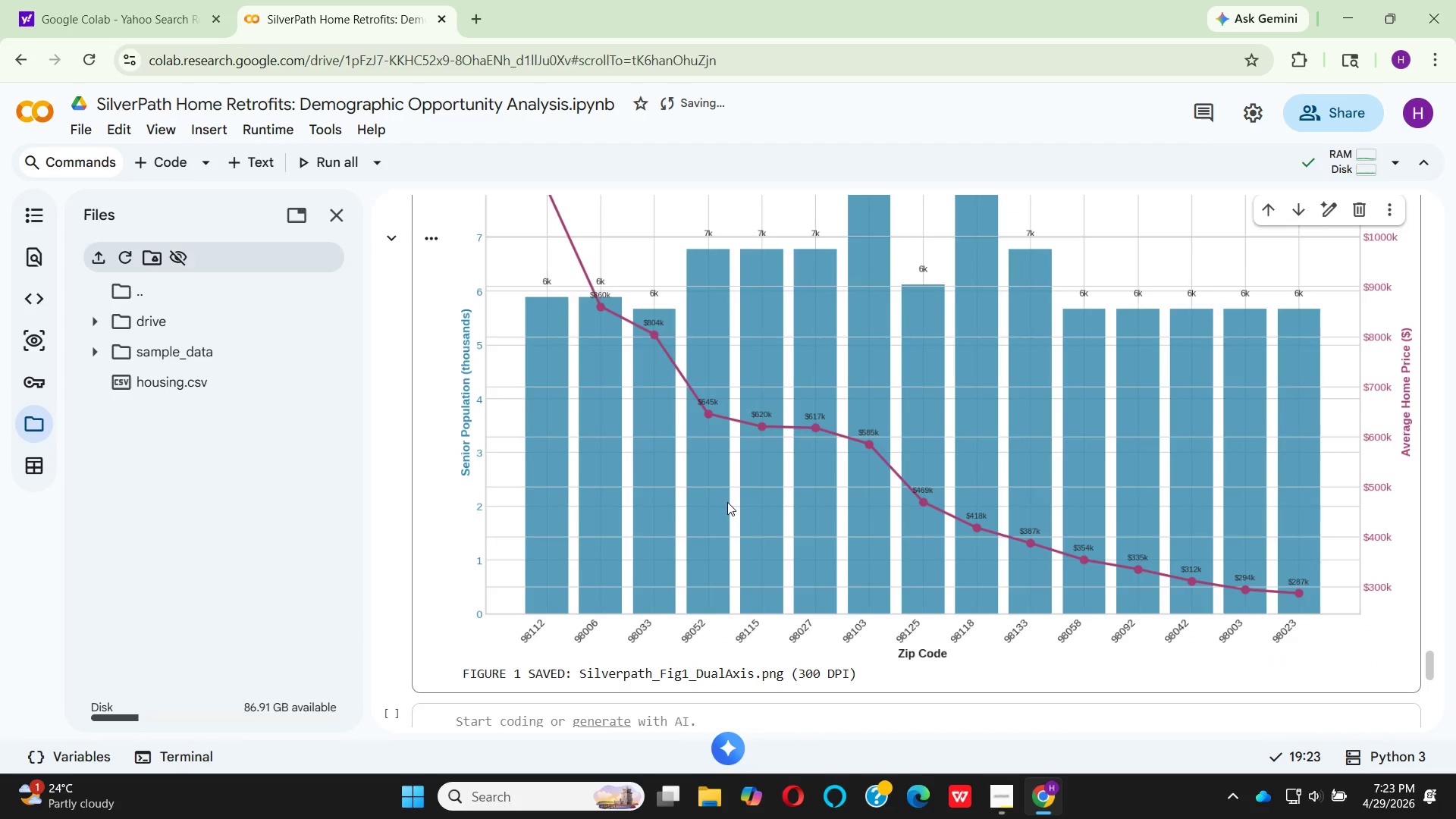 
scroll: coordinate [658, 483], scroll_direction: up, amount: 2.0
 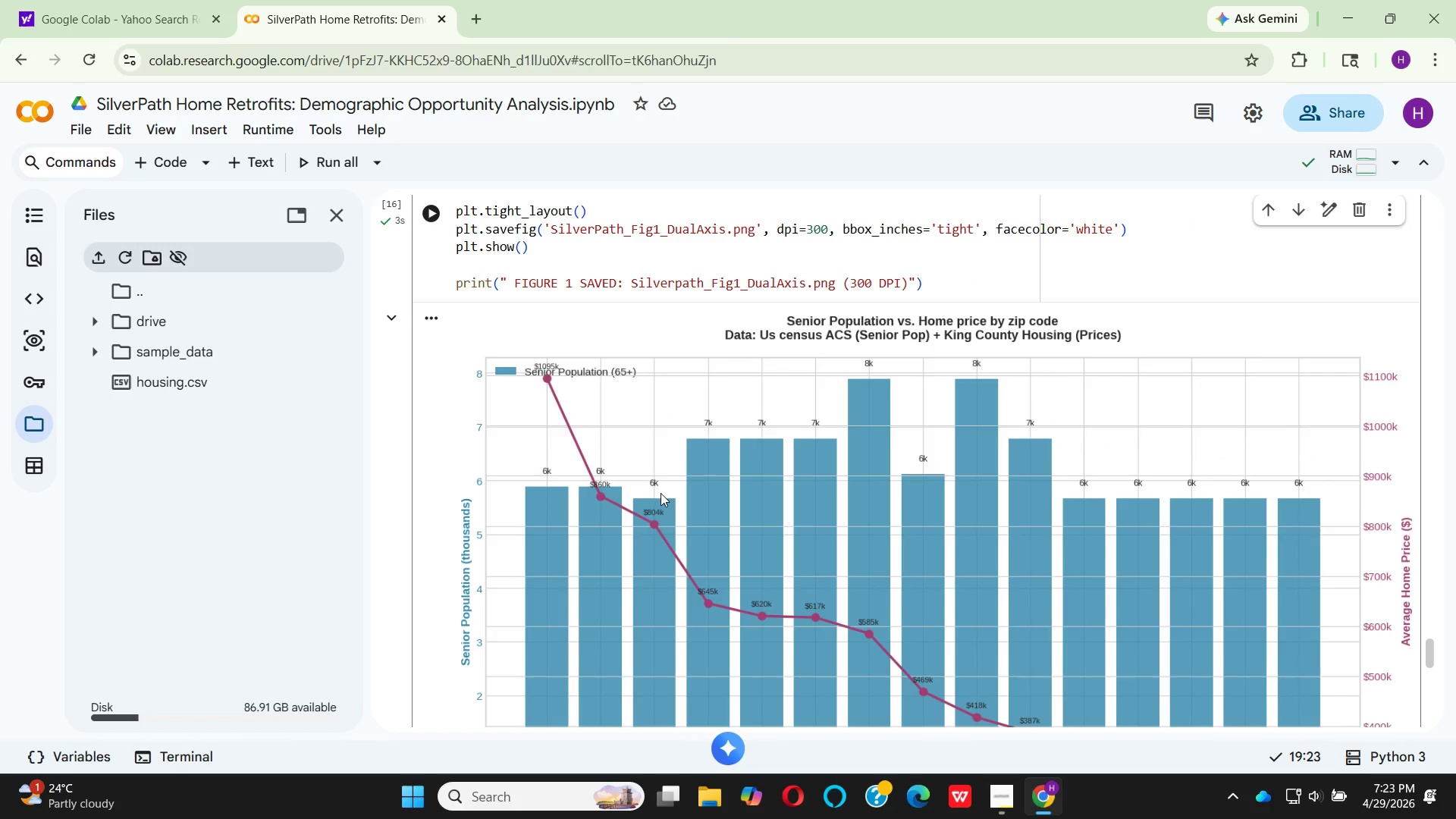 
scroll: coordinate [661, 493], scroll_direction: down, amount: 1.0
 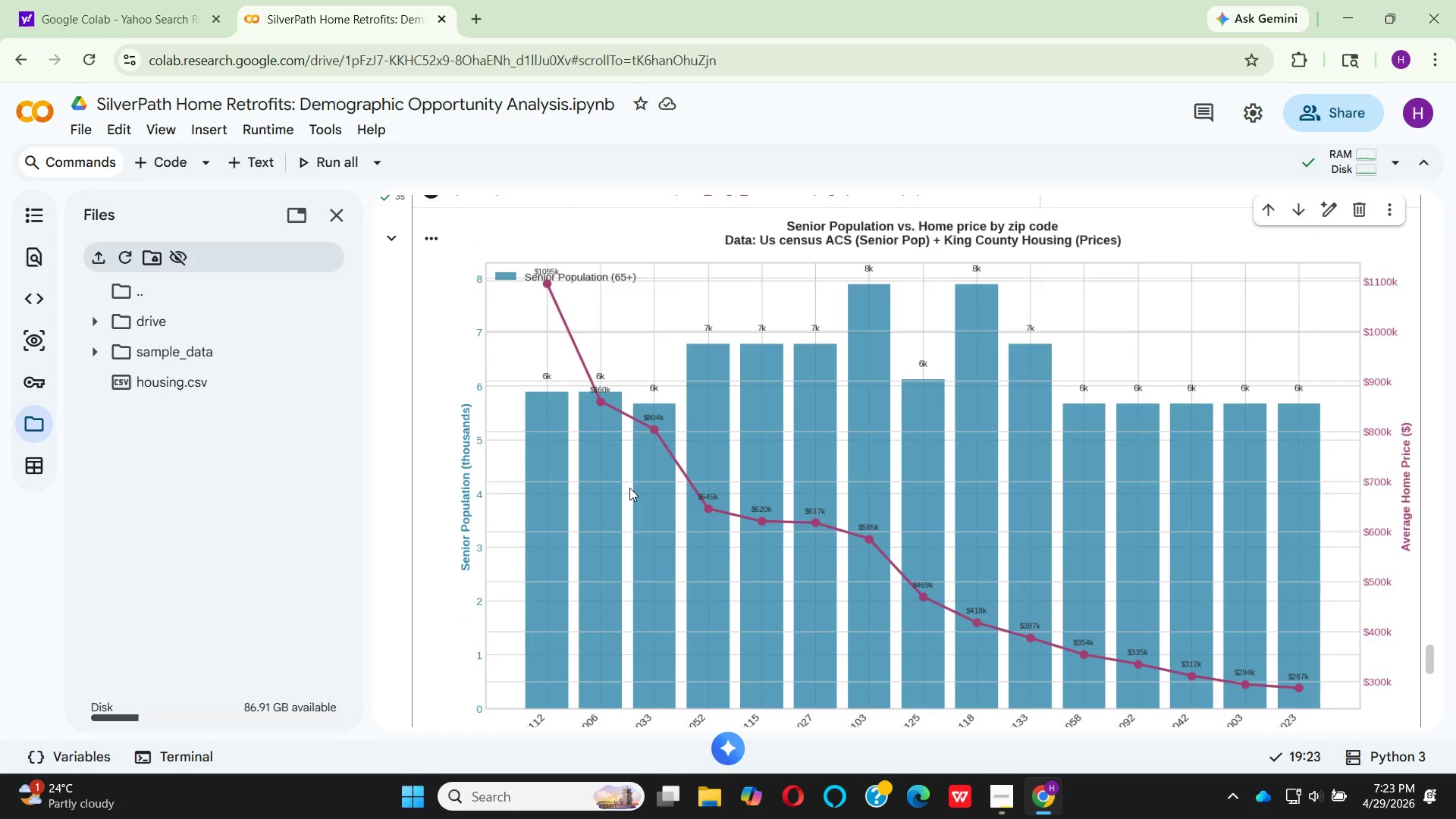 
scroll: coordinate [585, 548], scroll_direction: up, amount: 3.0
 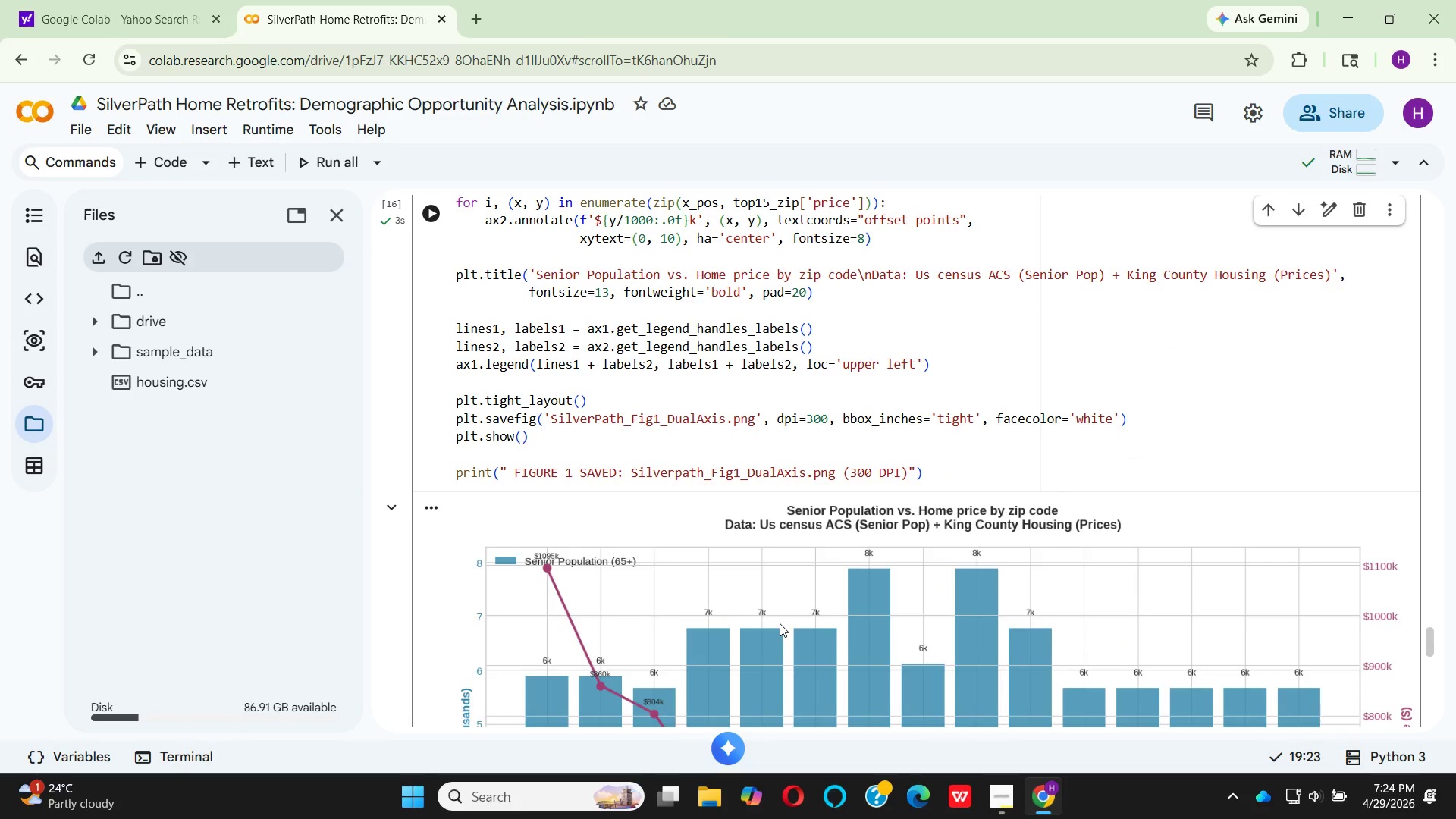 
scroll: coordinate [779, 622], scroll_direction: down, amount: 4.0
 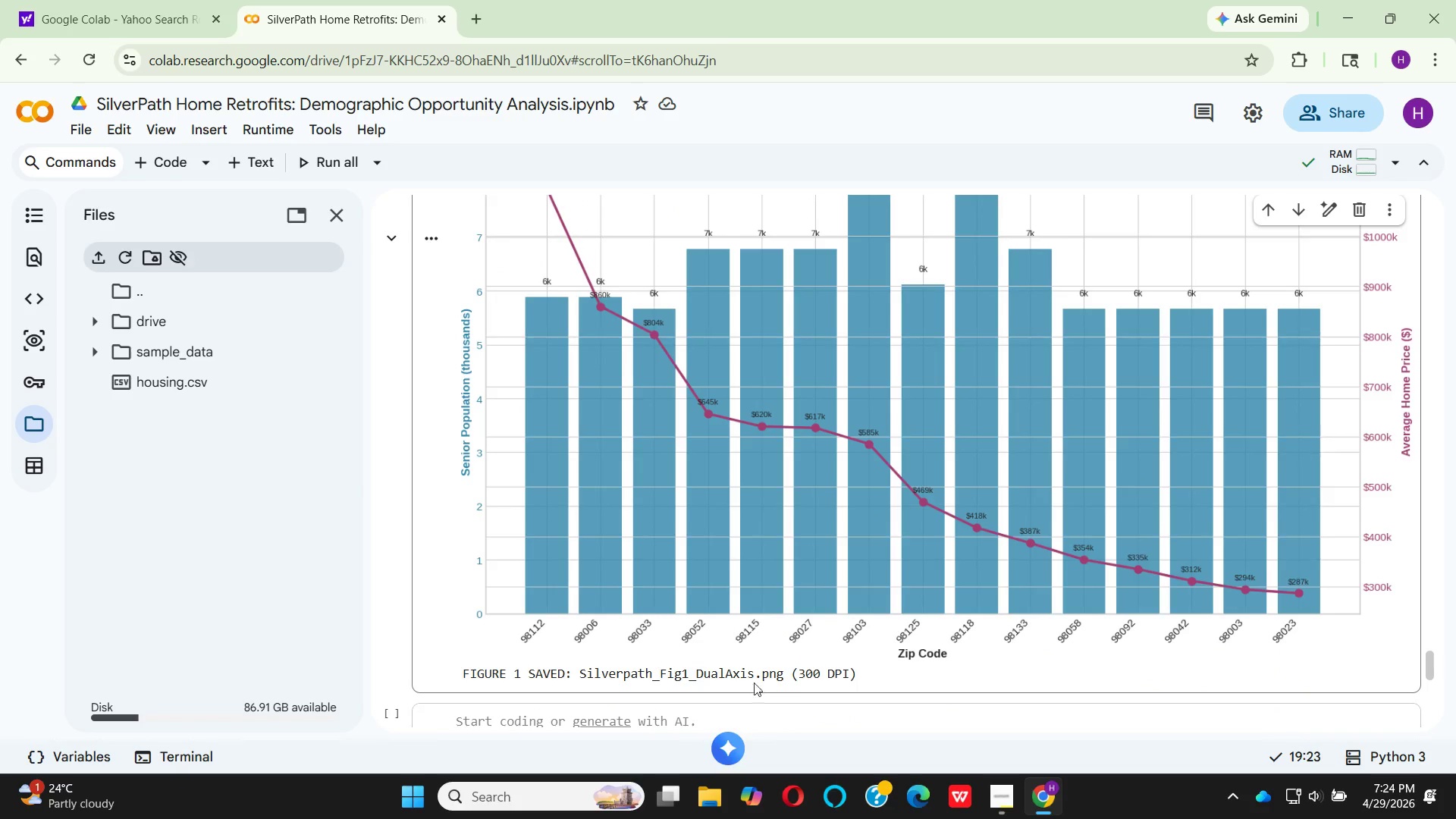 
wait(6.38)
 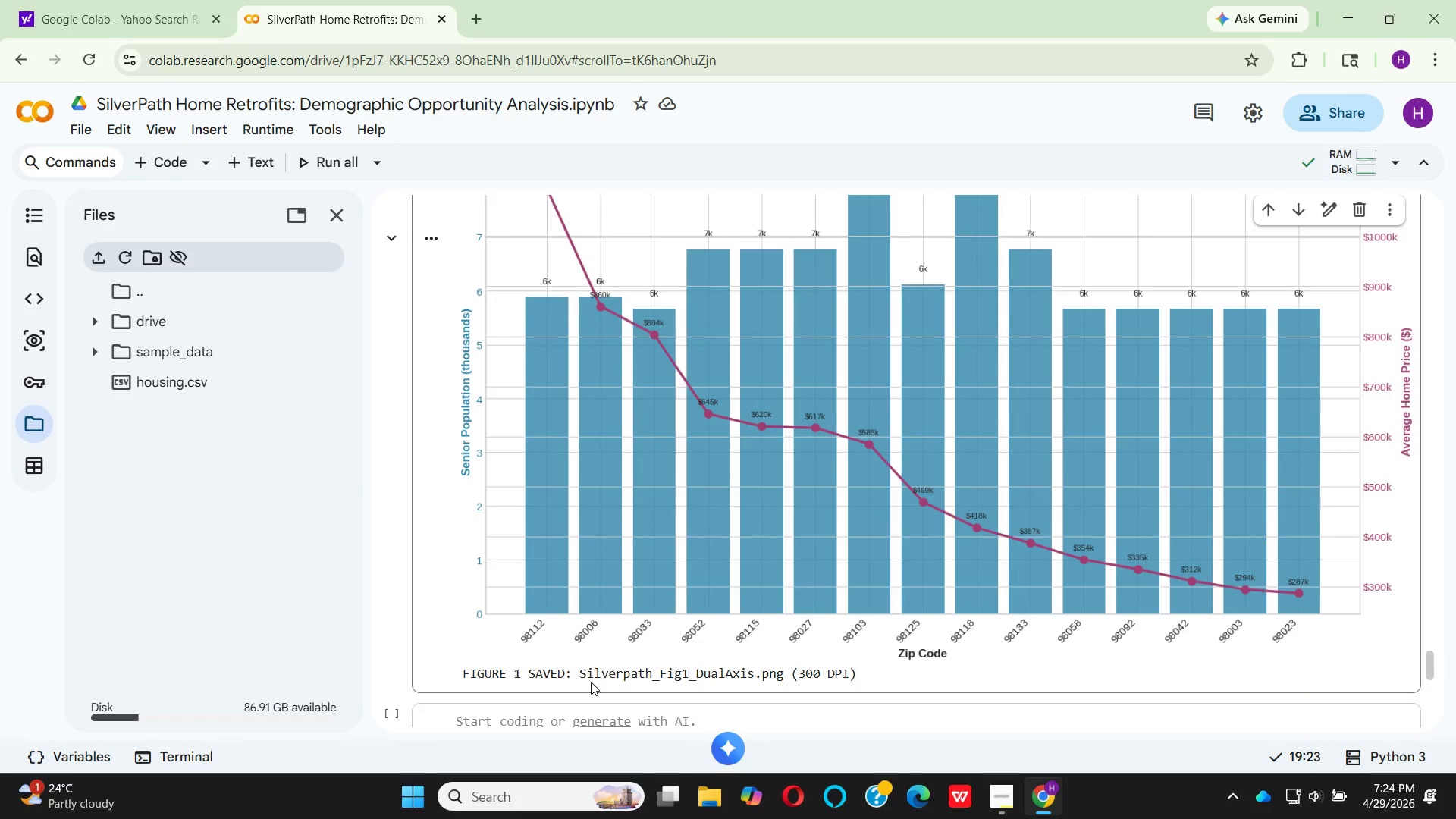 
scroll: coordinate [896, 675], scroll_direction: down, amount: 2.0
 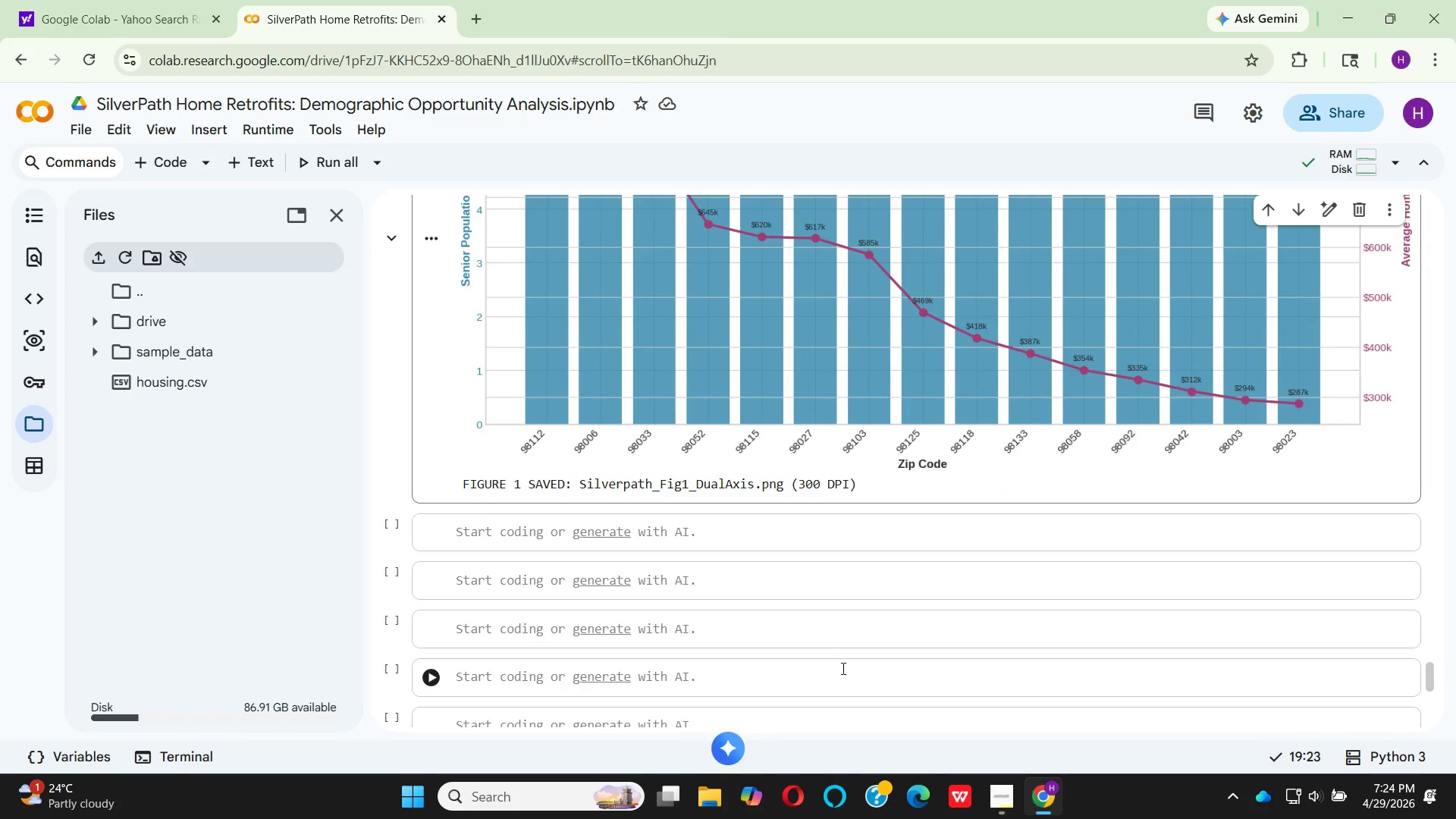 
scroll: coordinate [799, 656], scroll_direction: up, amount: 16.0
 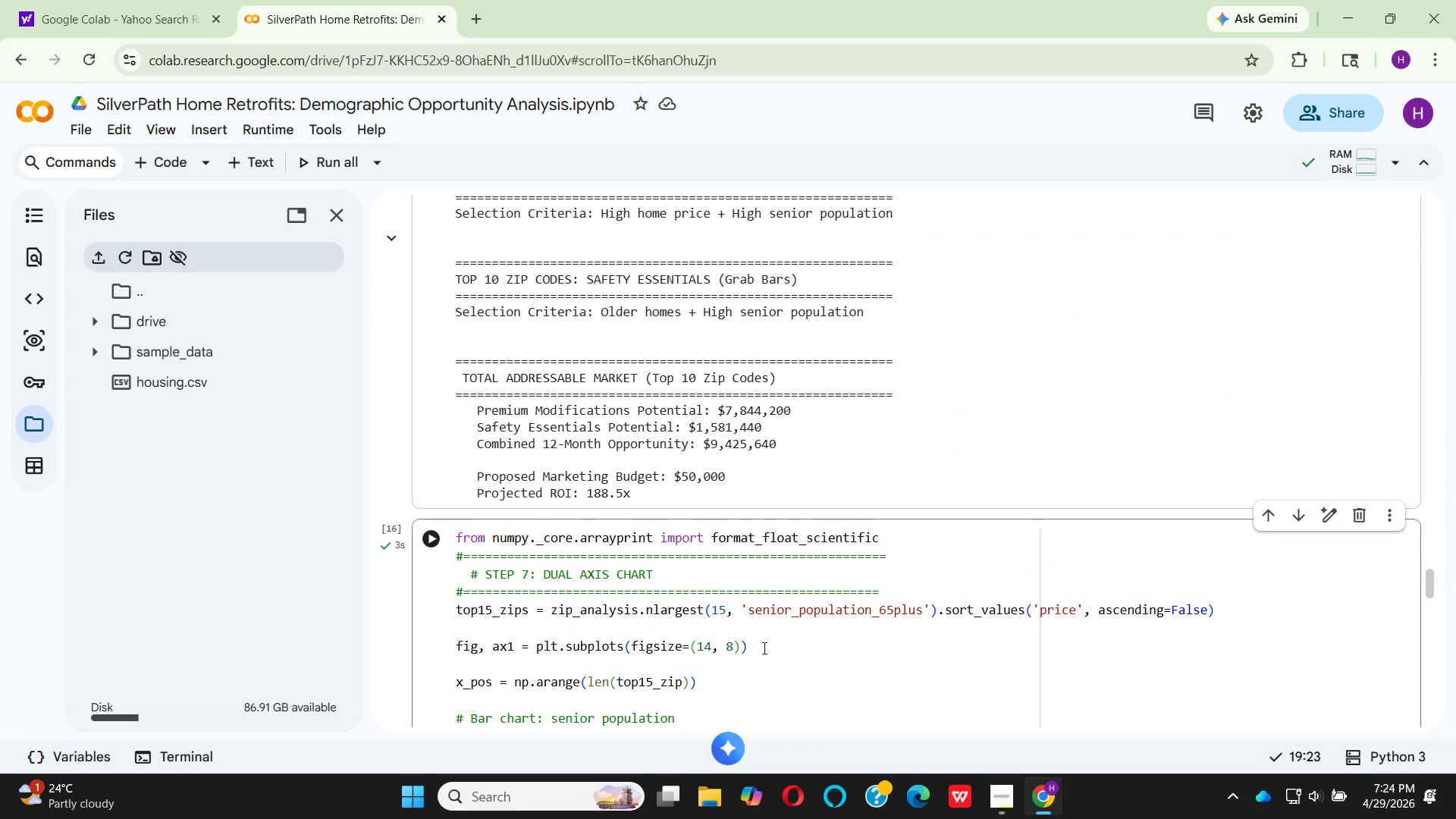 
scroll: coordinate [761, 648], scroll_direction: down, amount: 14.0
 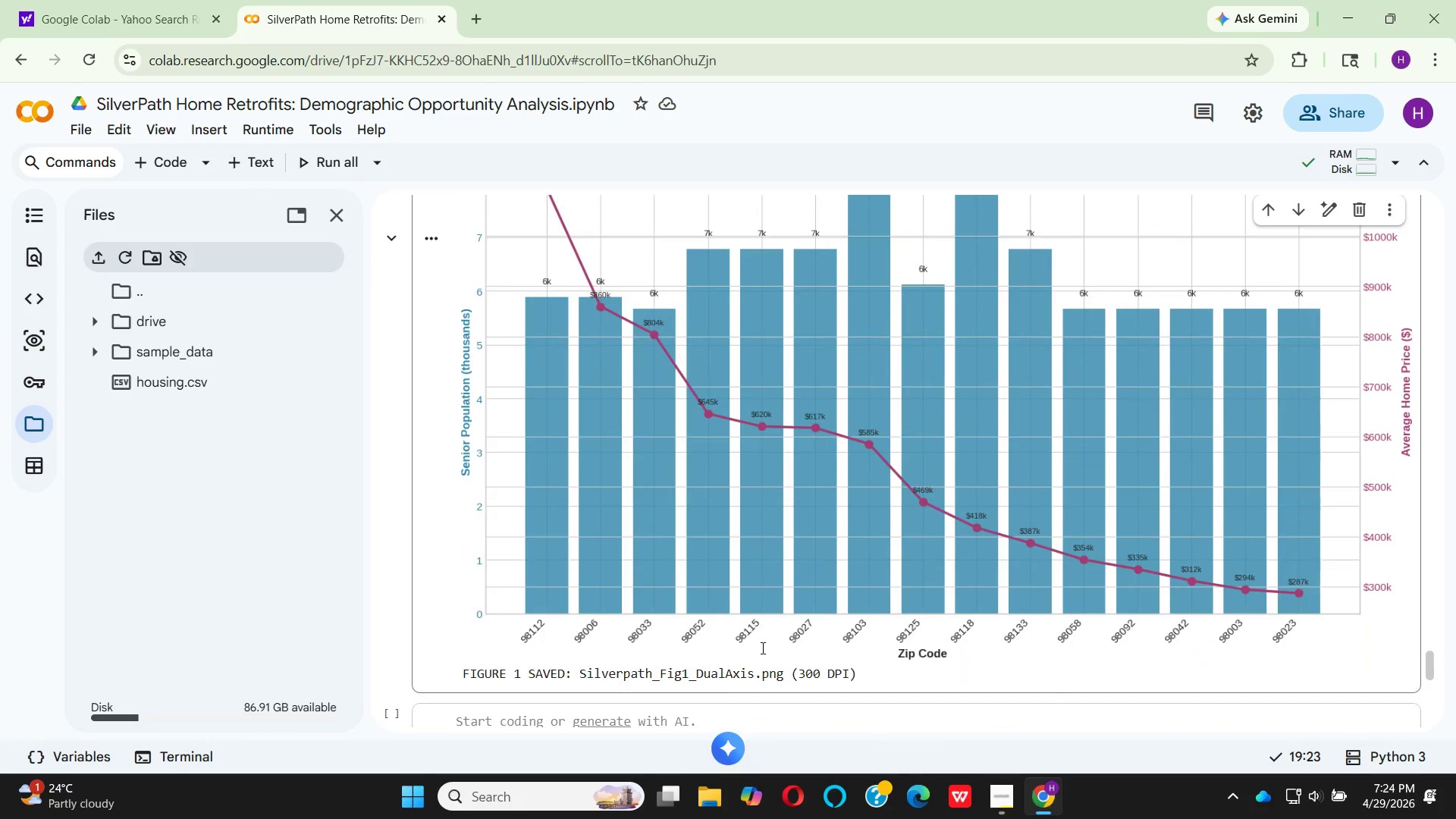 
scroll: coordinate [761, 648], scroll_direction: up, amount: 3.0
 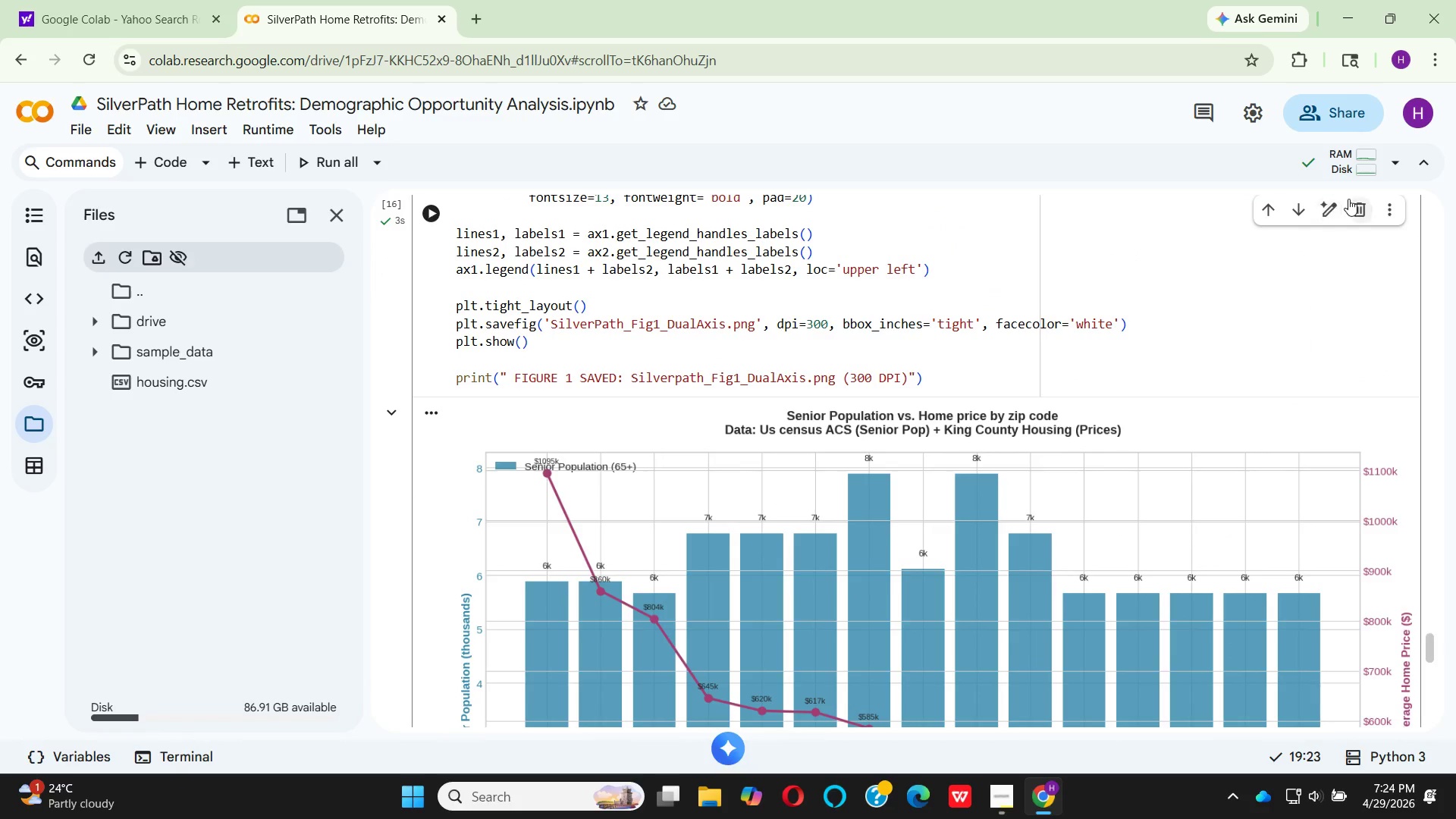 
right_click([1068, 256])
 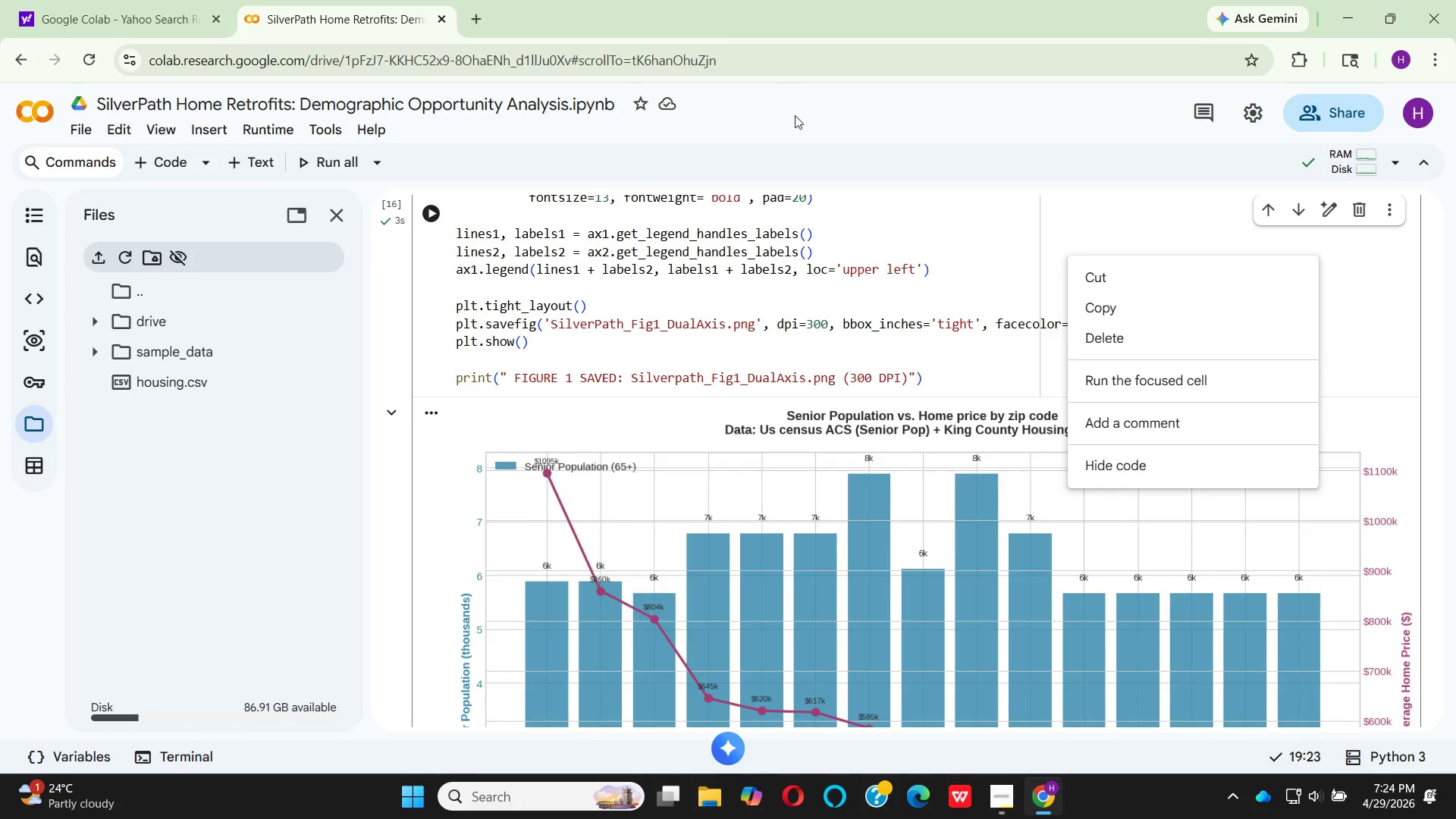 
scroll: coordinate [840, 386], scroll_direction: down, amount: 8.0
 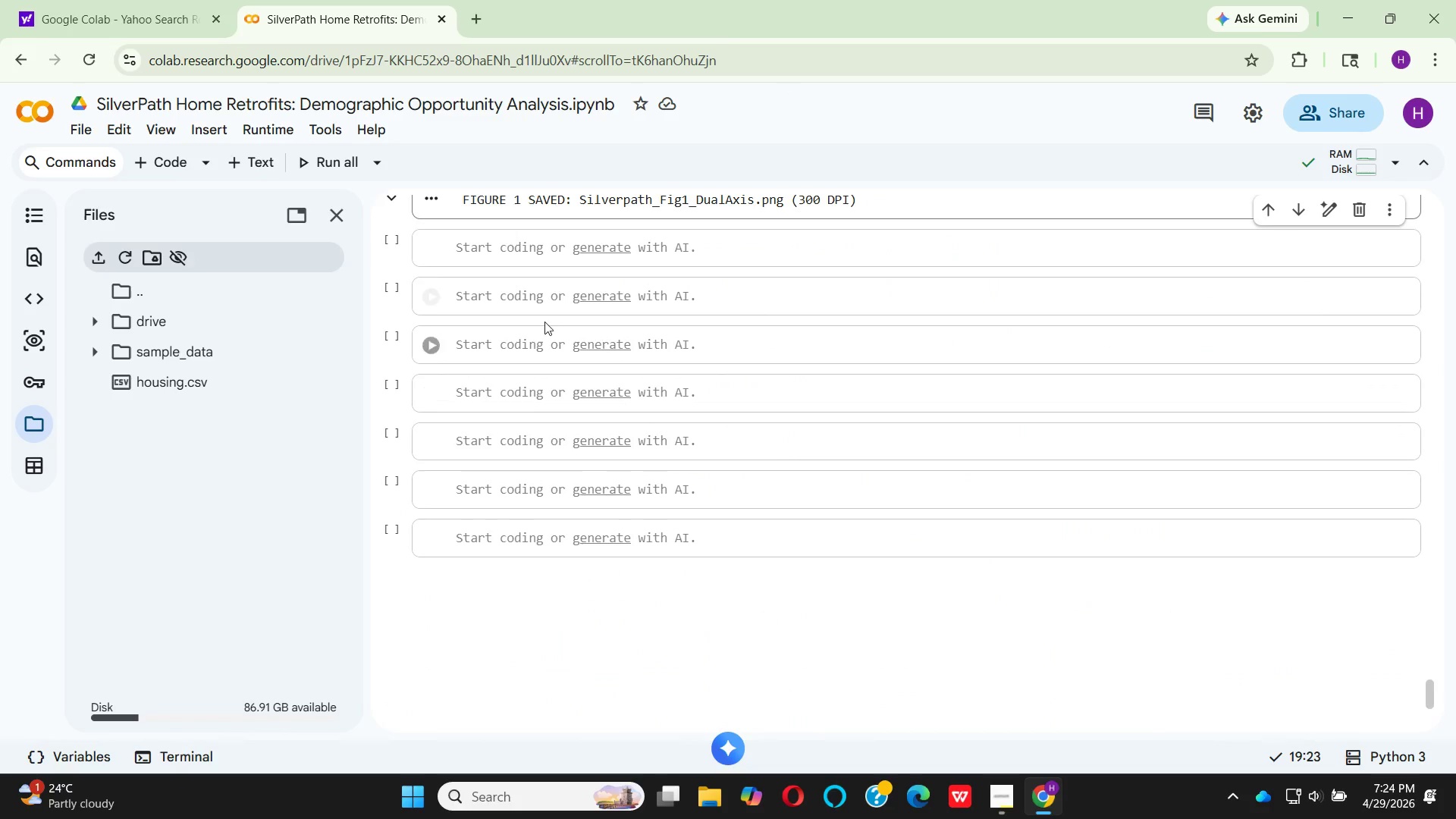 
scroll: coordinate [553, 566], scroll_direction: up, amount: 5.0
 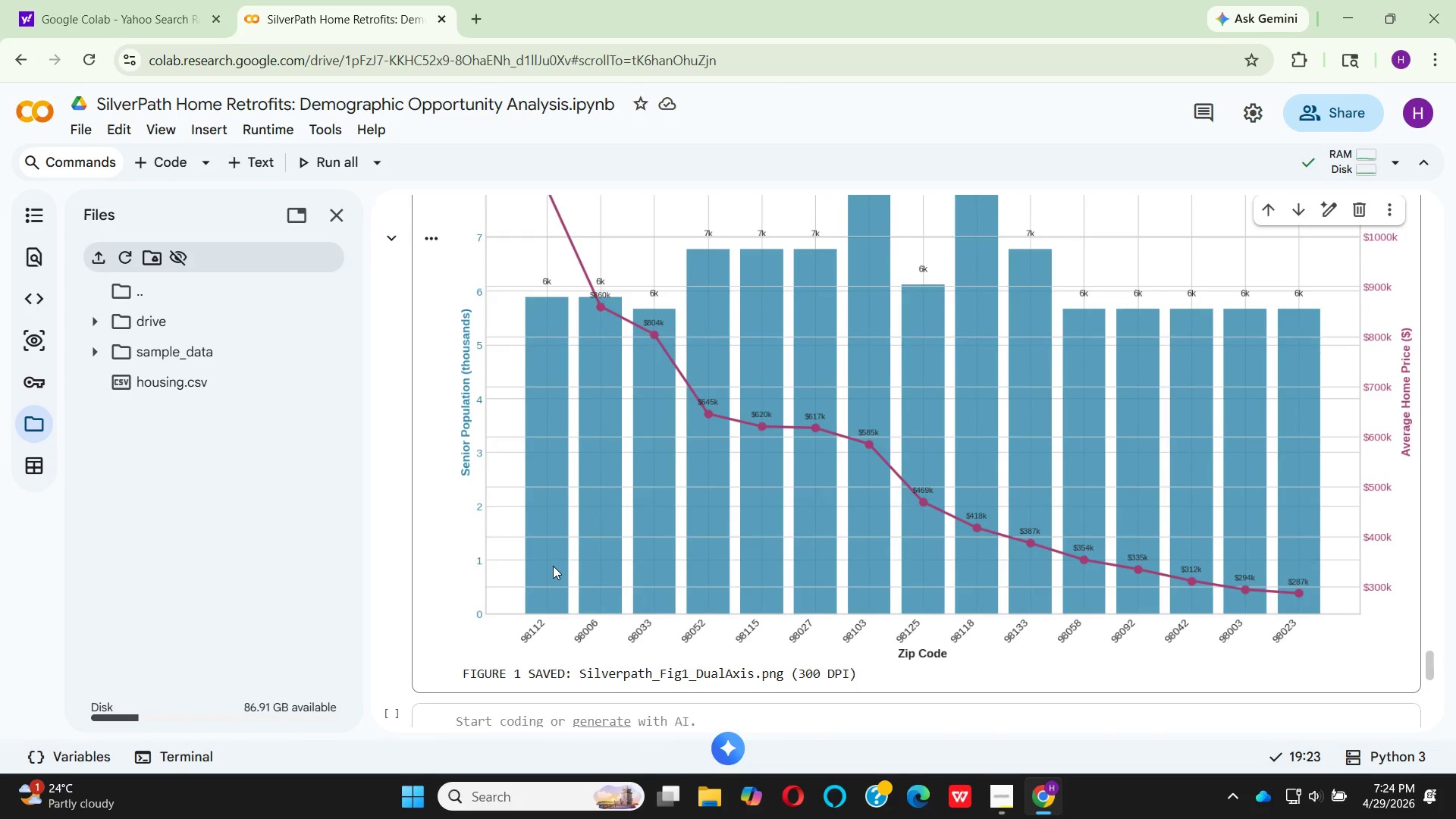 
wait(5.82)
 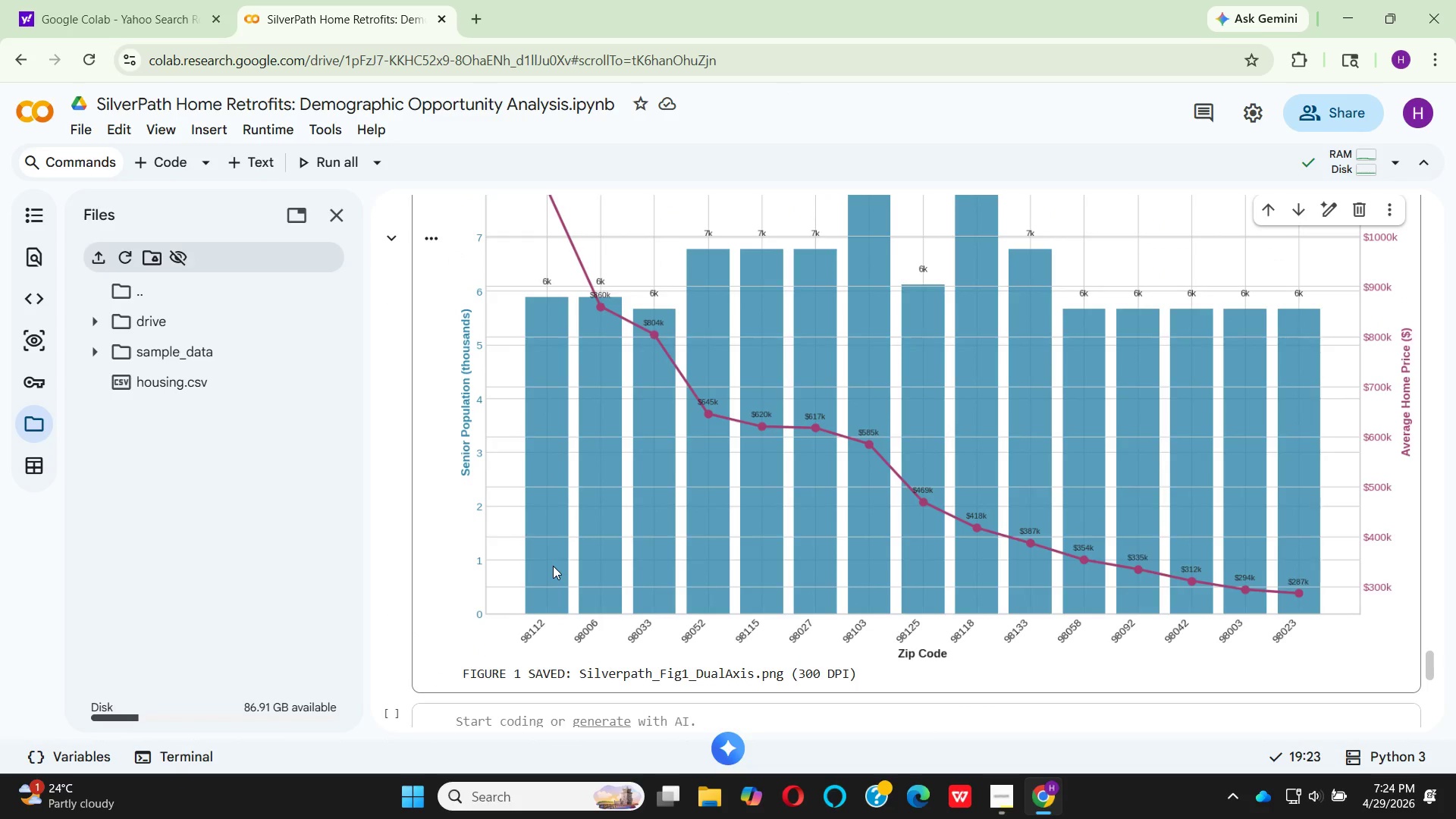 
scroll: coordinate [557, 564], scroll_direction: down, amount: 1.0
 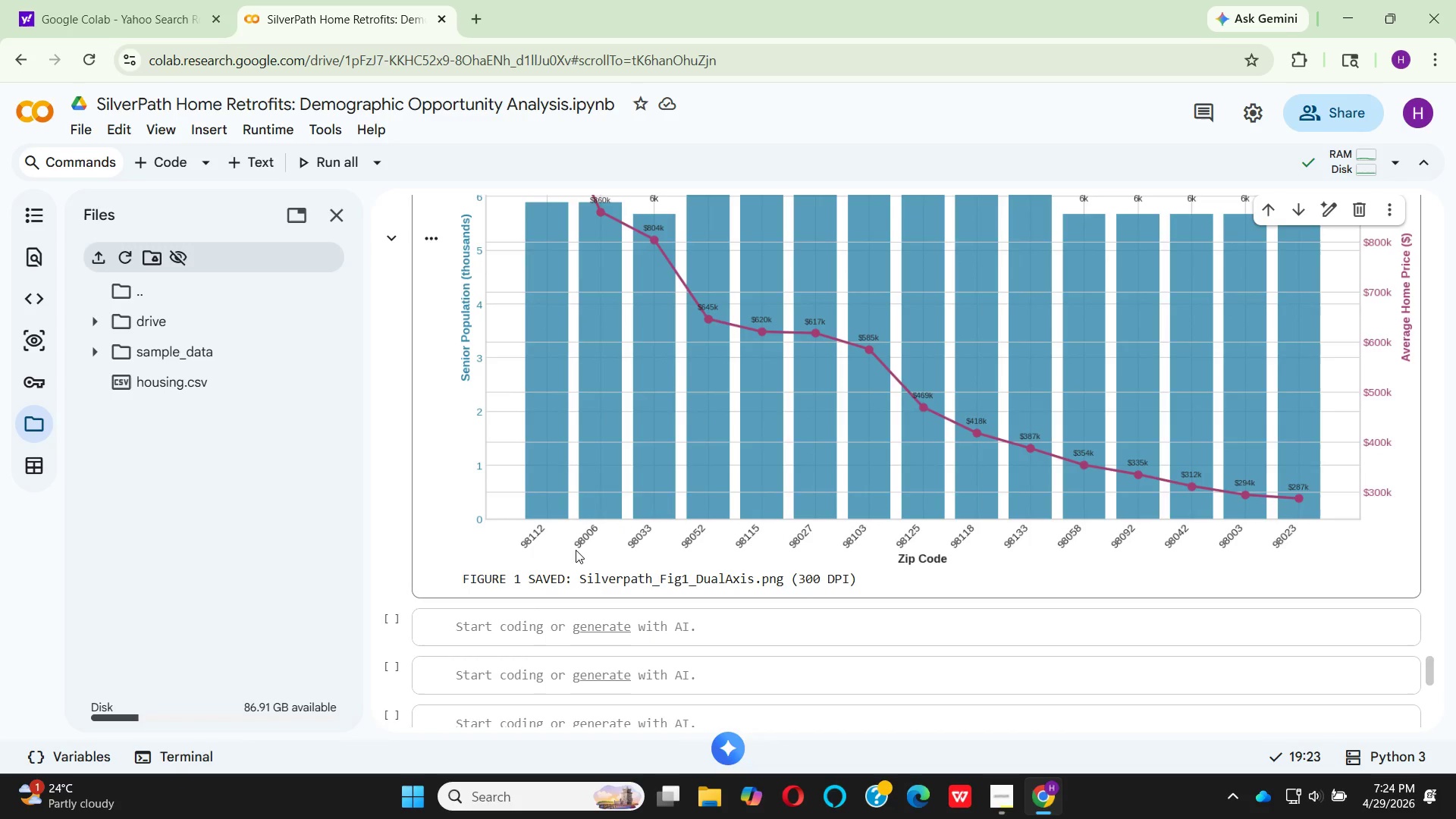 
scroll: coordinate [782, 545], scroll_direction: up, amount: 5.0
 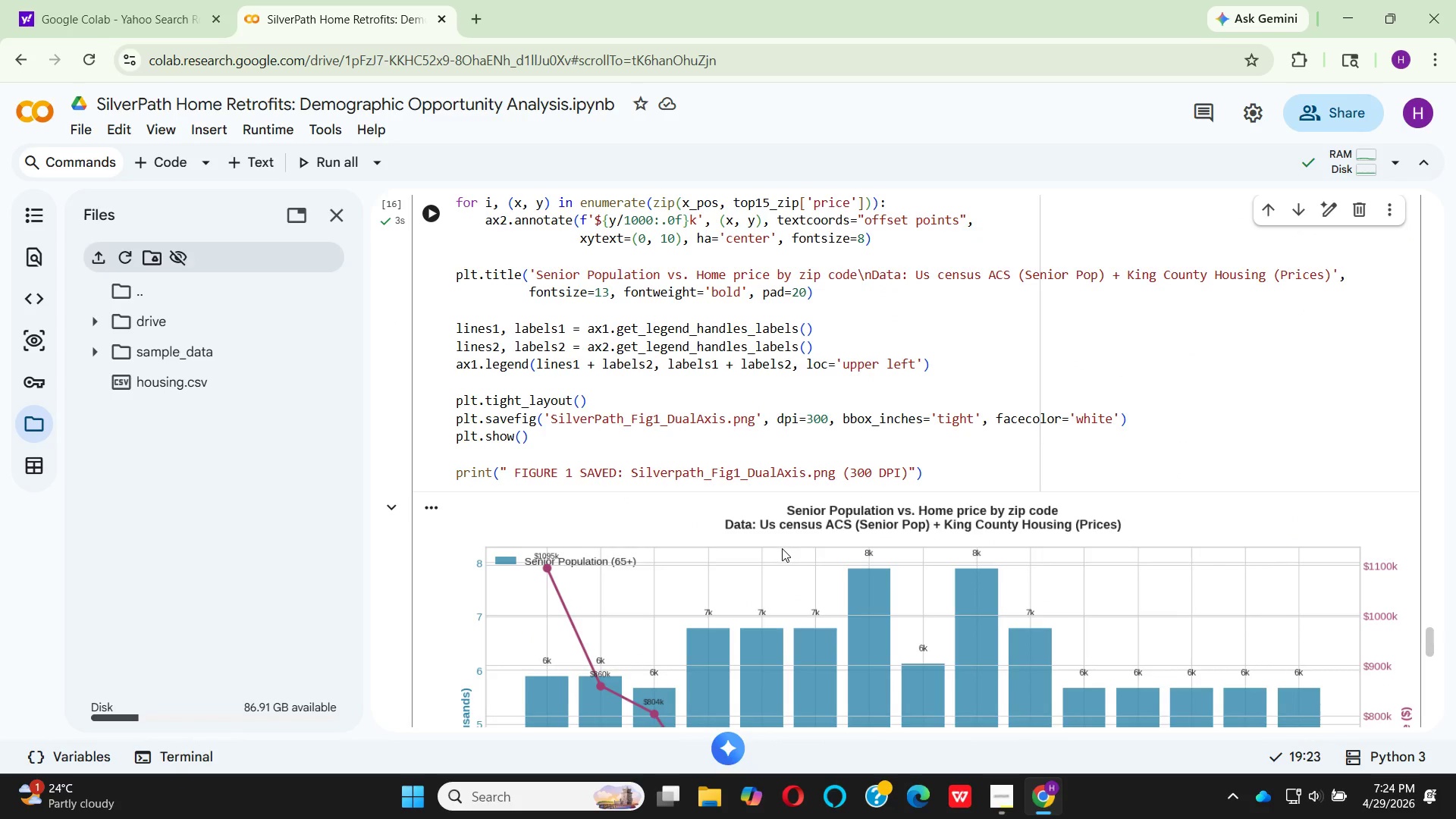 
scroll: coordinate [777, 564], scroll_direction: down, amount: 6.0
 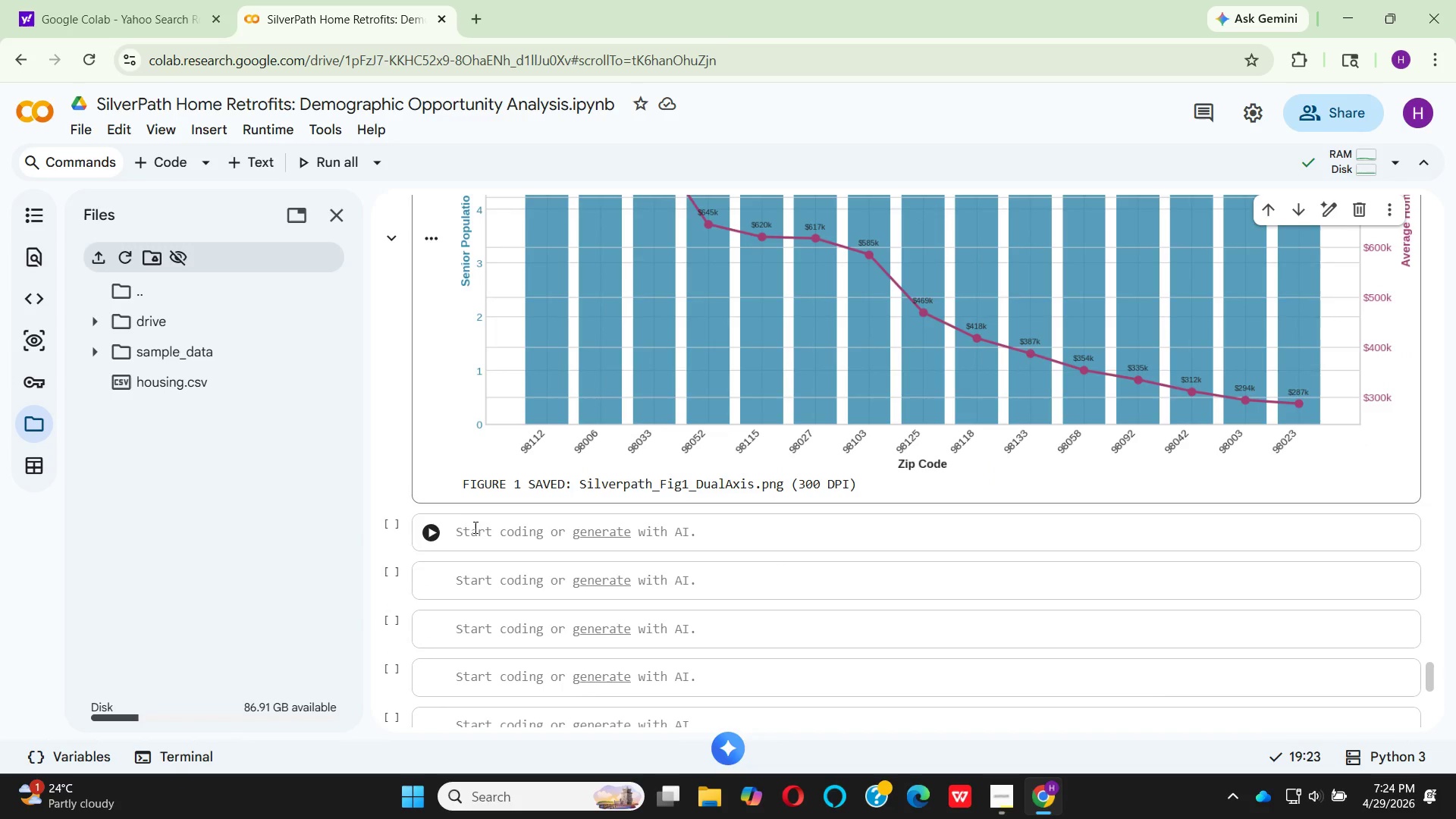 
left_click([476, 529])
 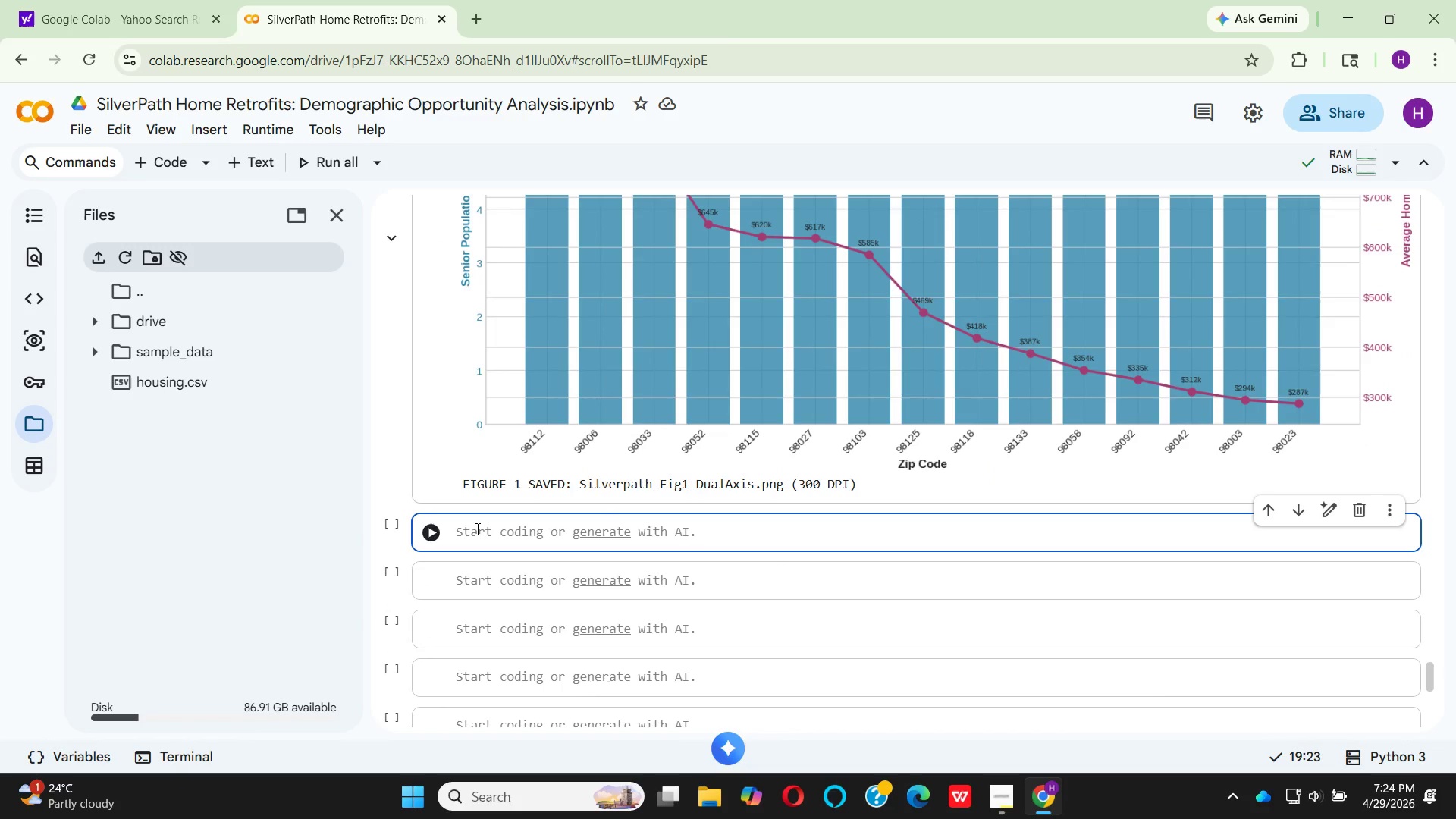 
hold_key(key=ShiftLeft, duration=0.44)
 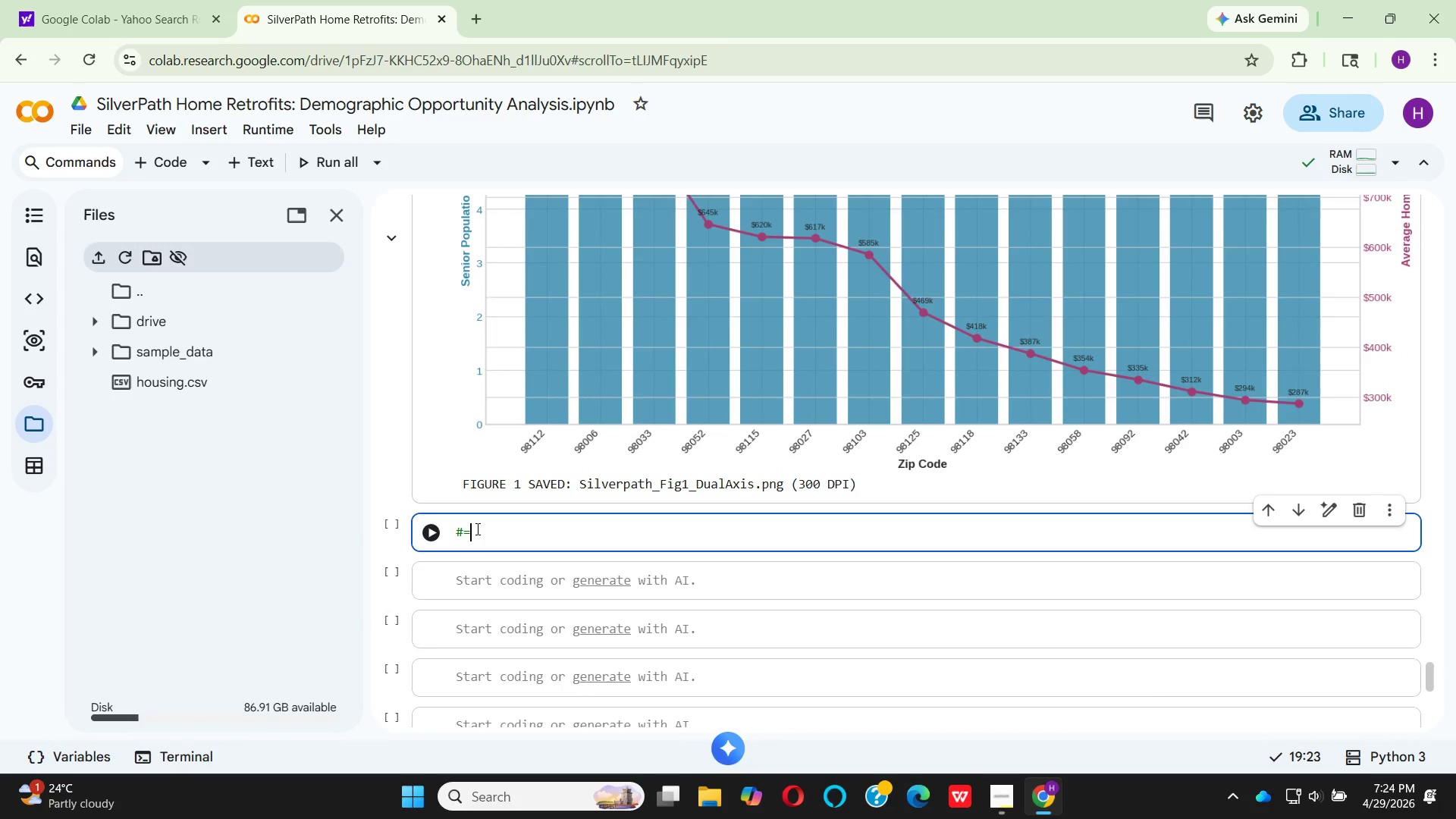 
hold_key(key=3, duration=0.31)
 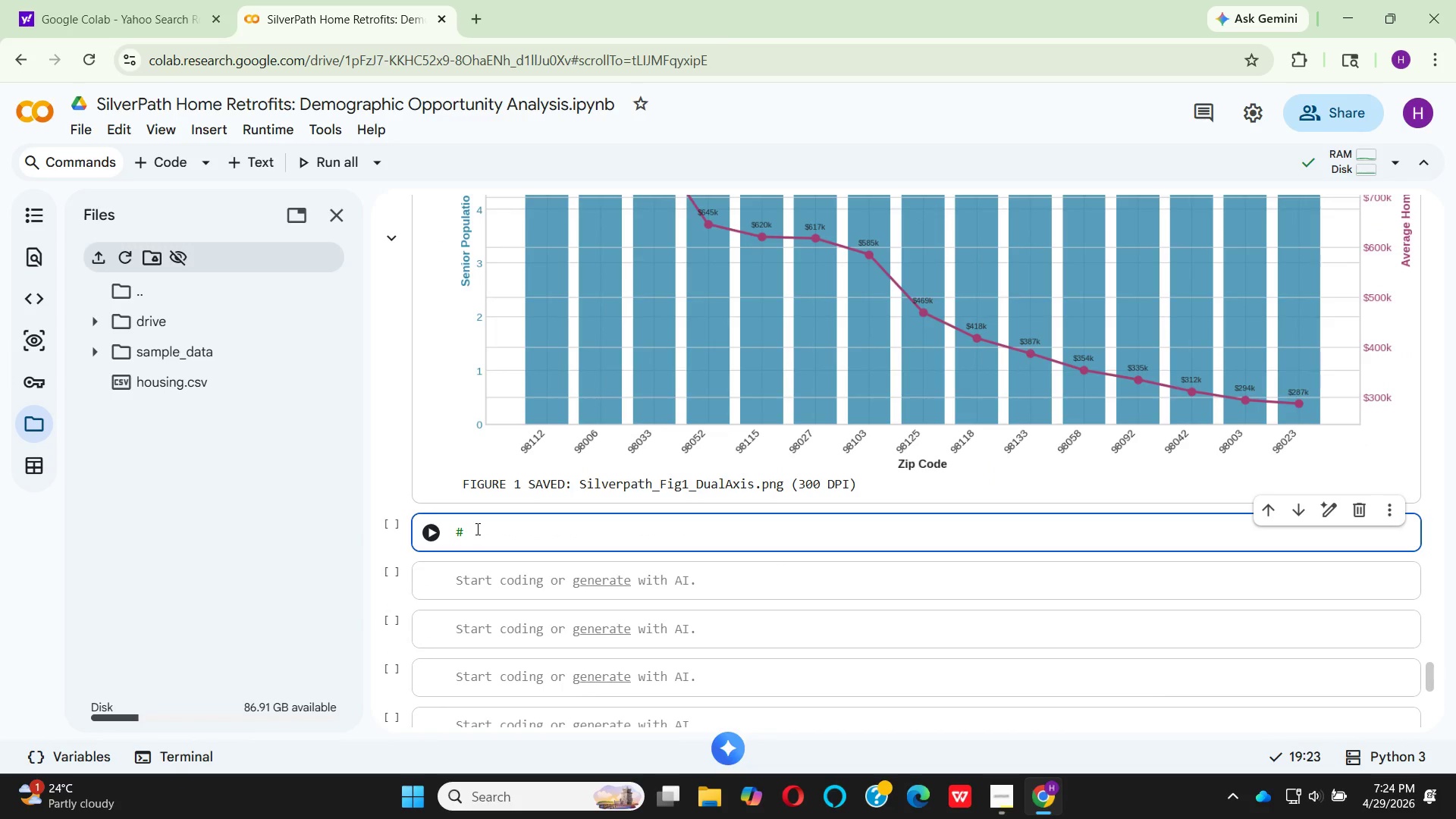 
hold_key(key=Equal, duration=1.5)
 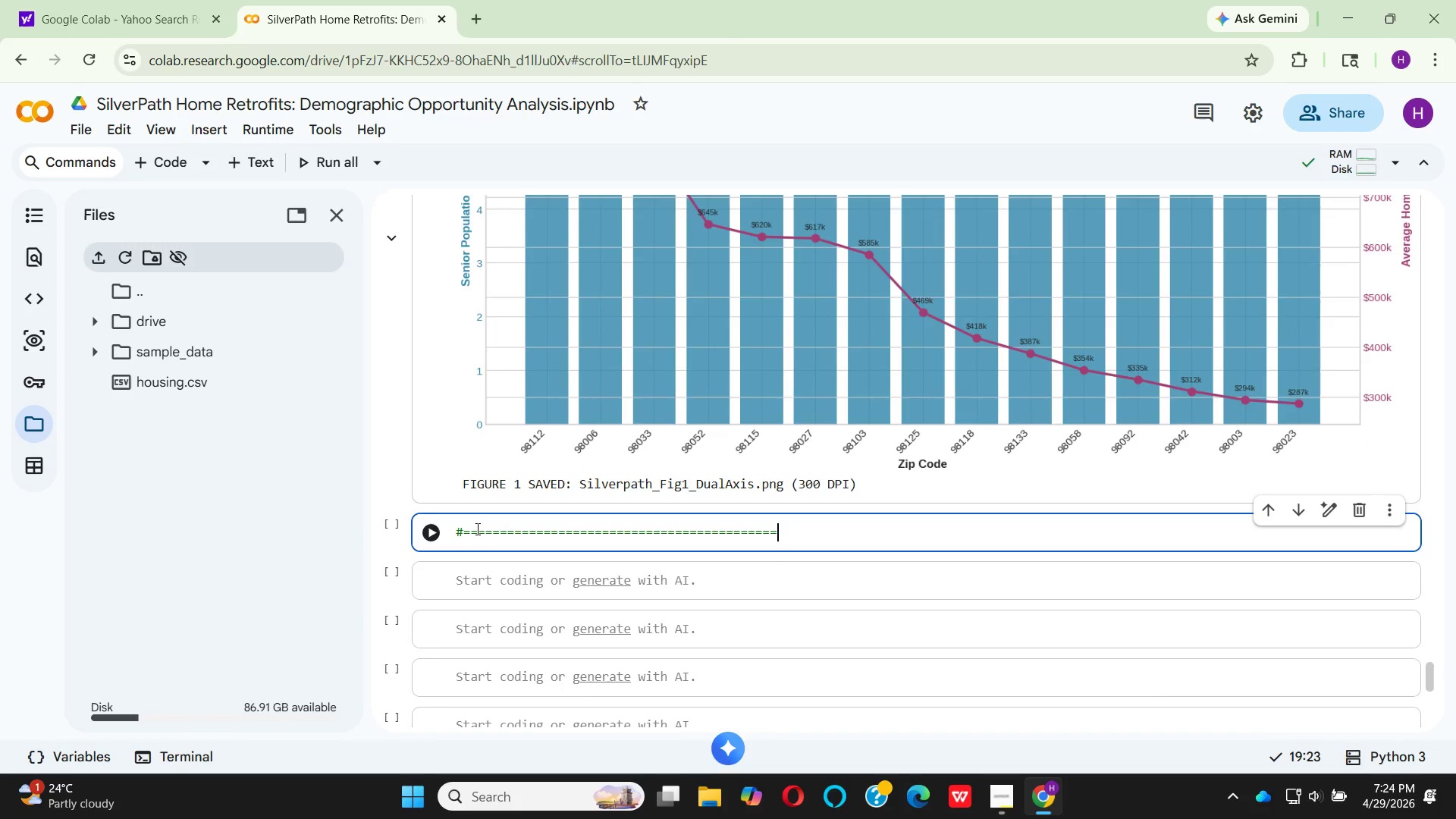 
hold_key(key=Equal, duration=0.75)
 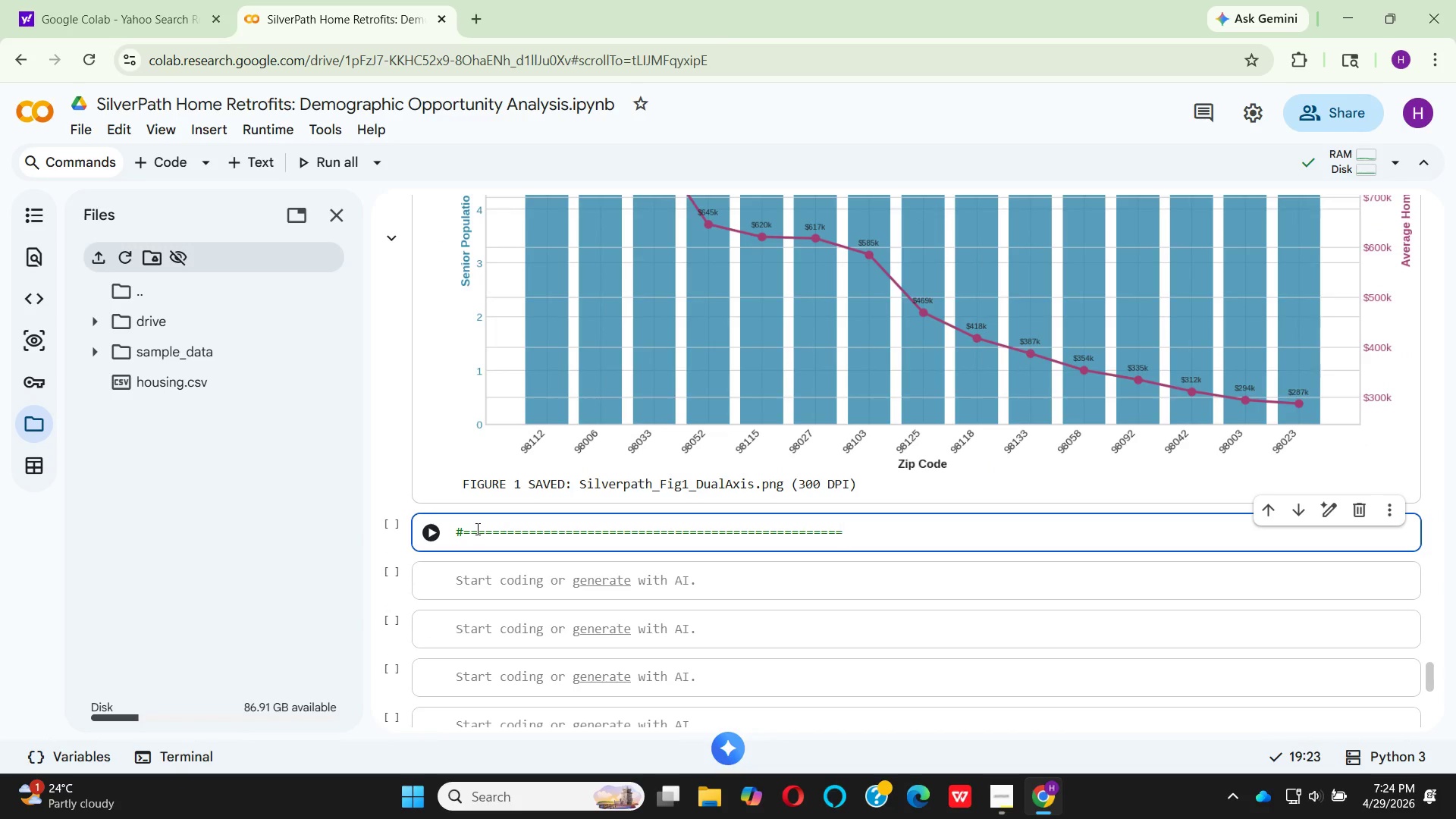 
key(Enter)
 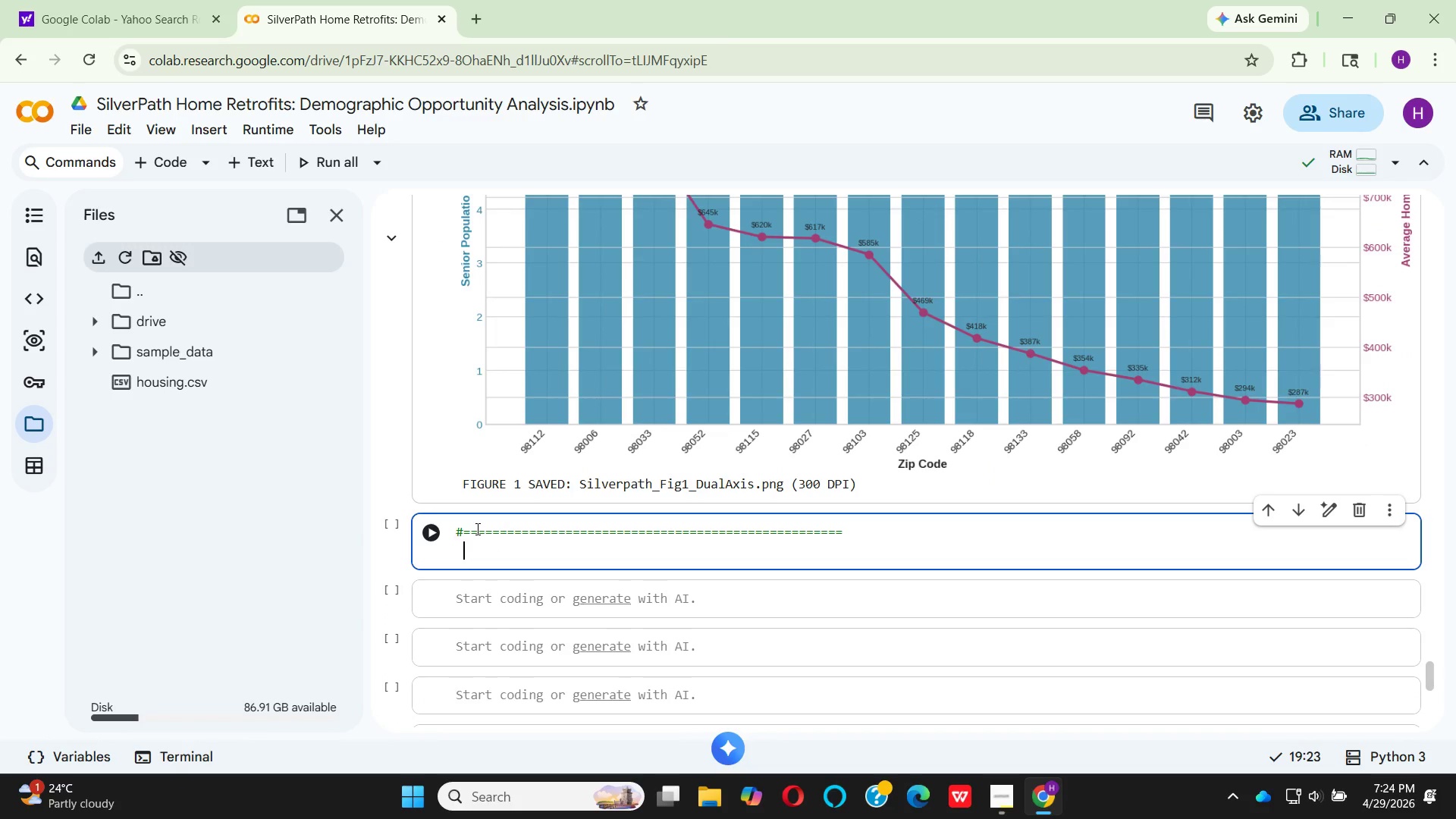 
type(  # STEP 8: )
 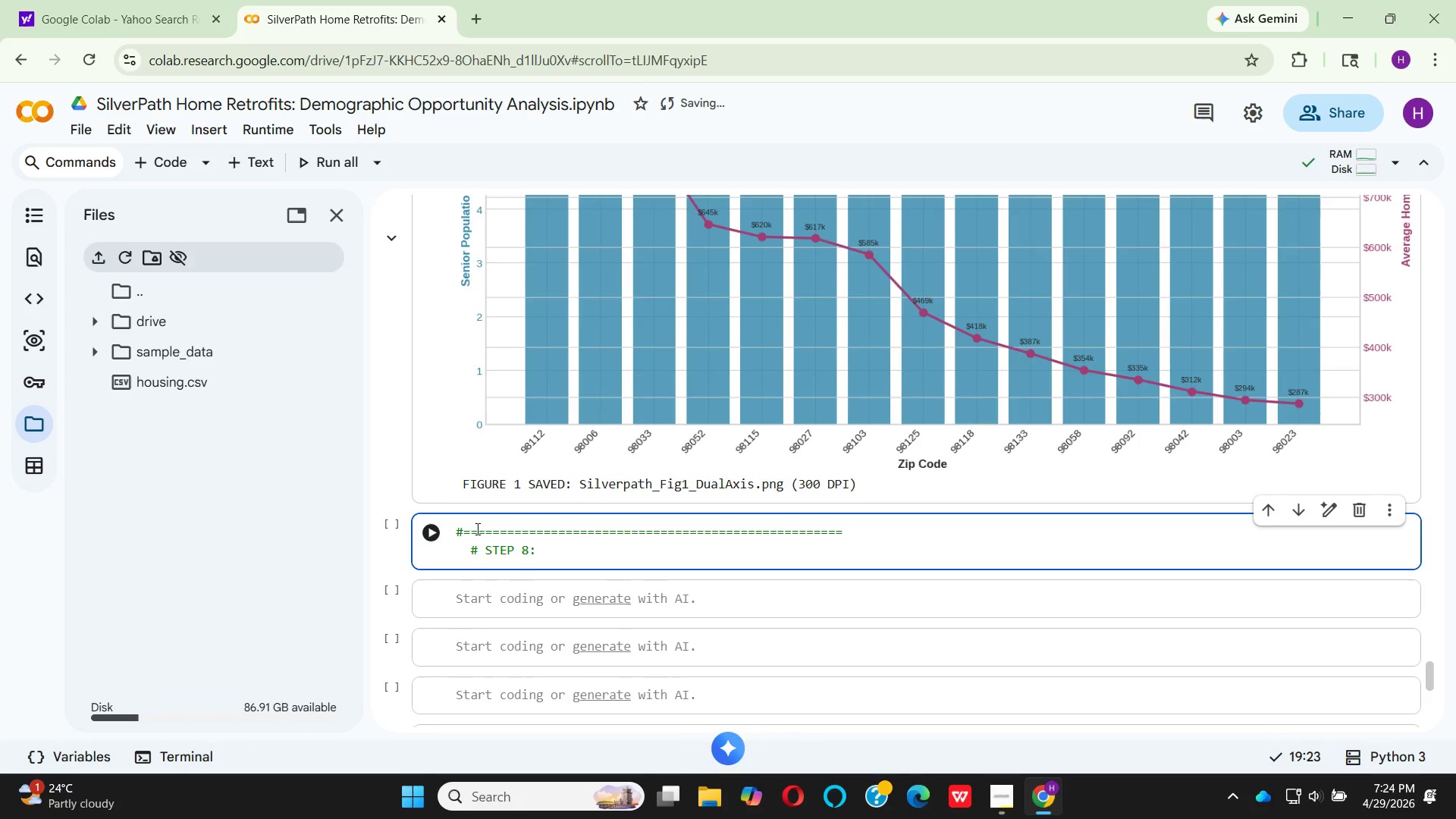 
left_click([993, 807])